 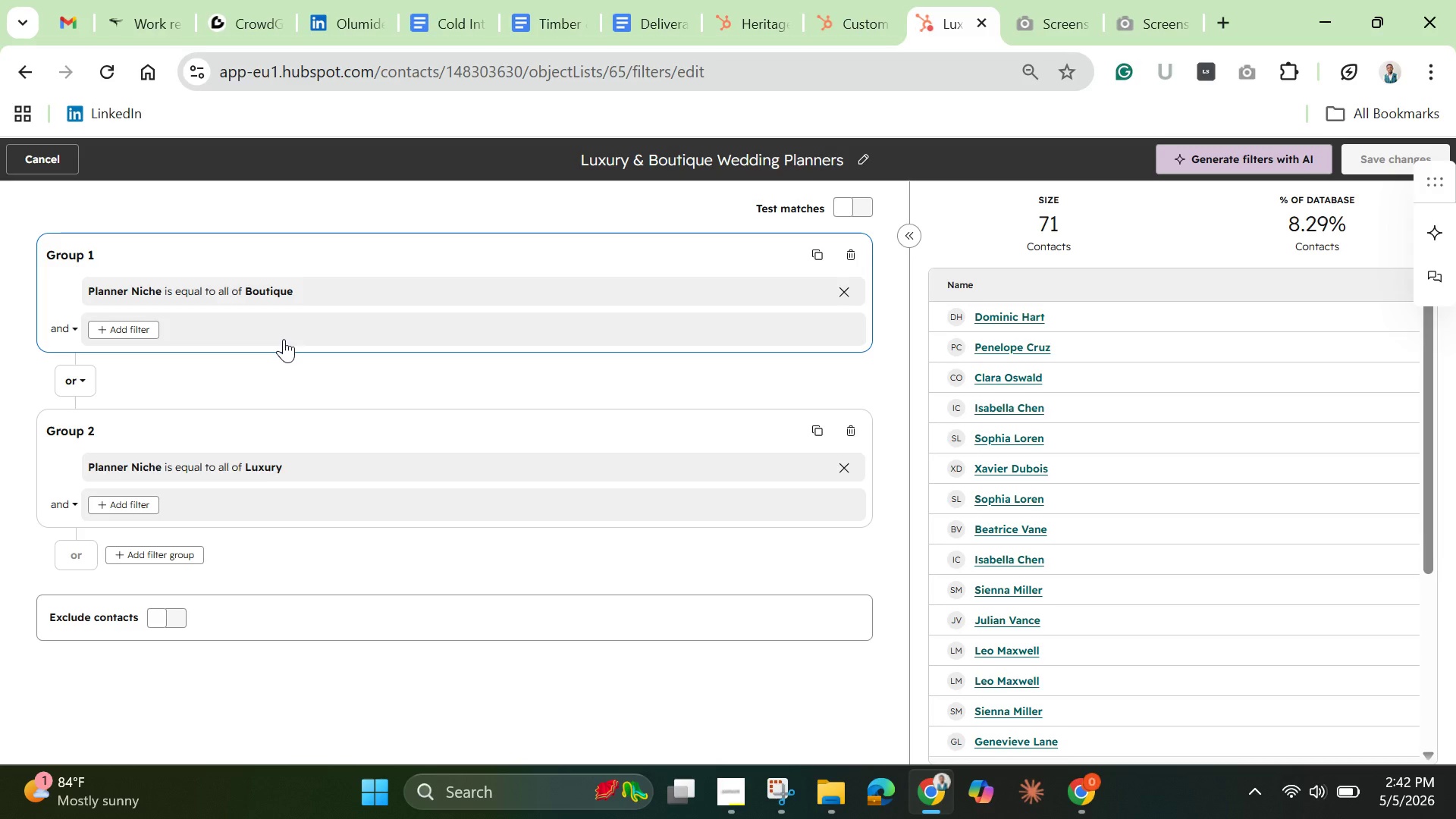 
left_click([159, 561])
 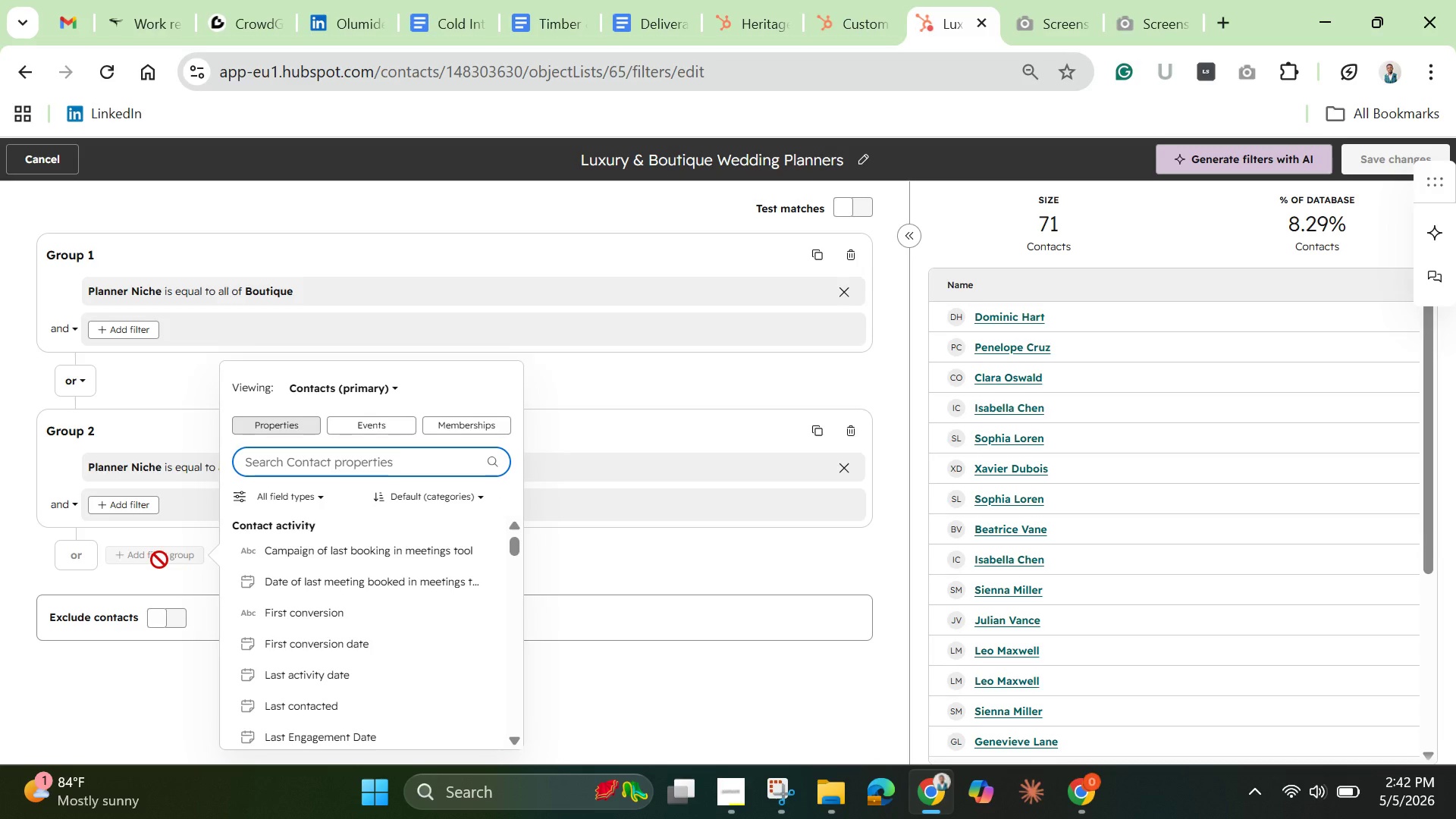 
wait(8.73)
 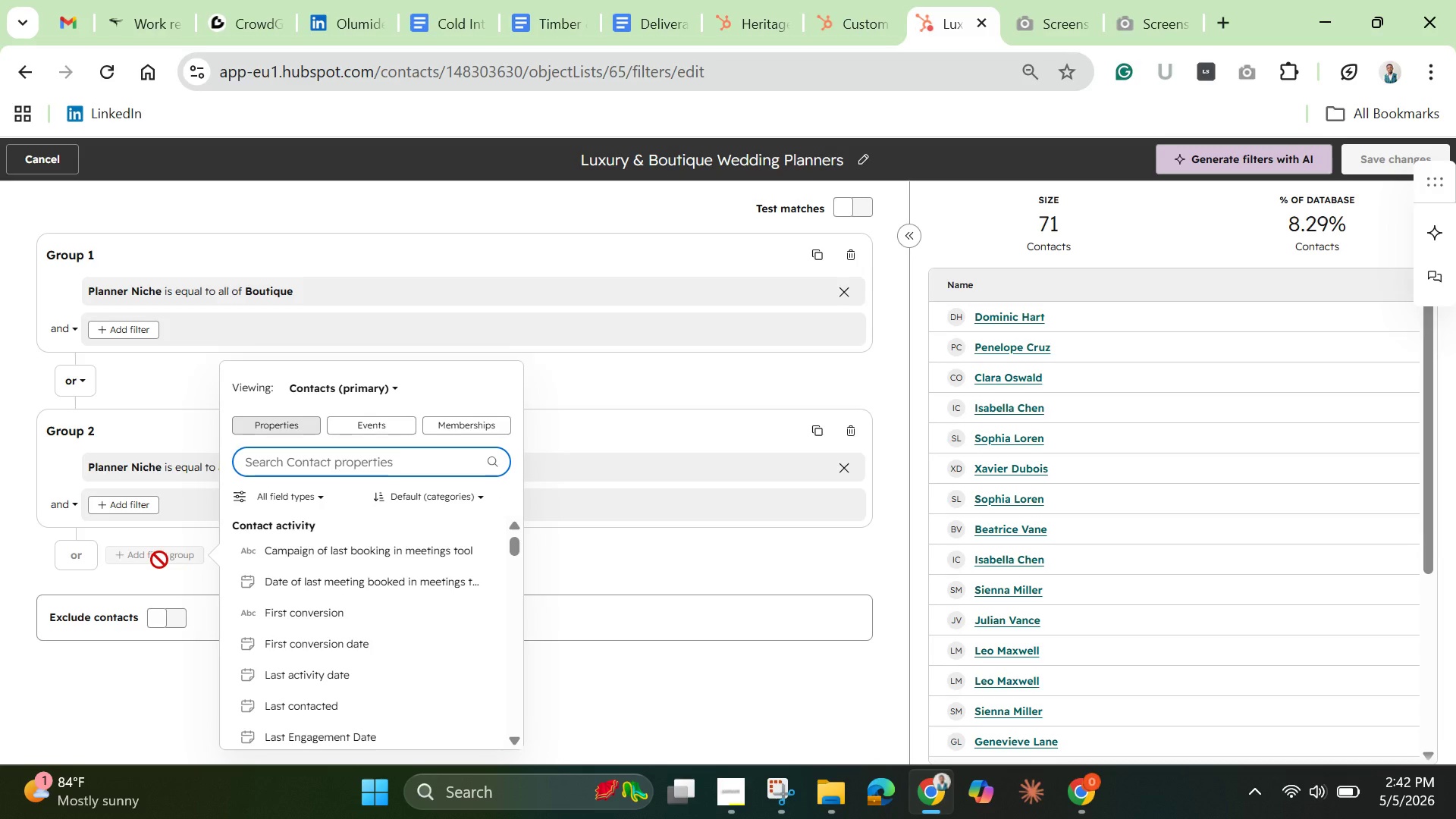 
type(o)
key(Backspace)
type(part)
 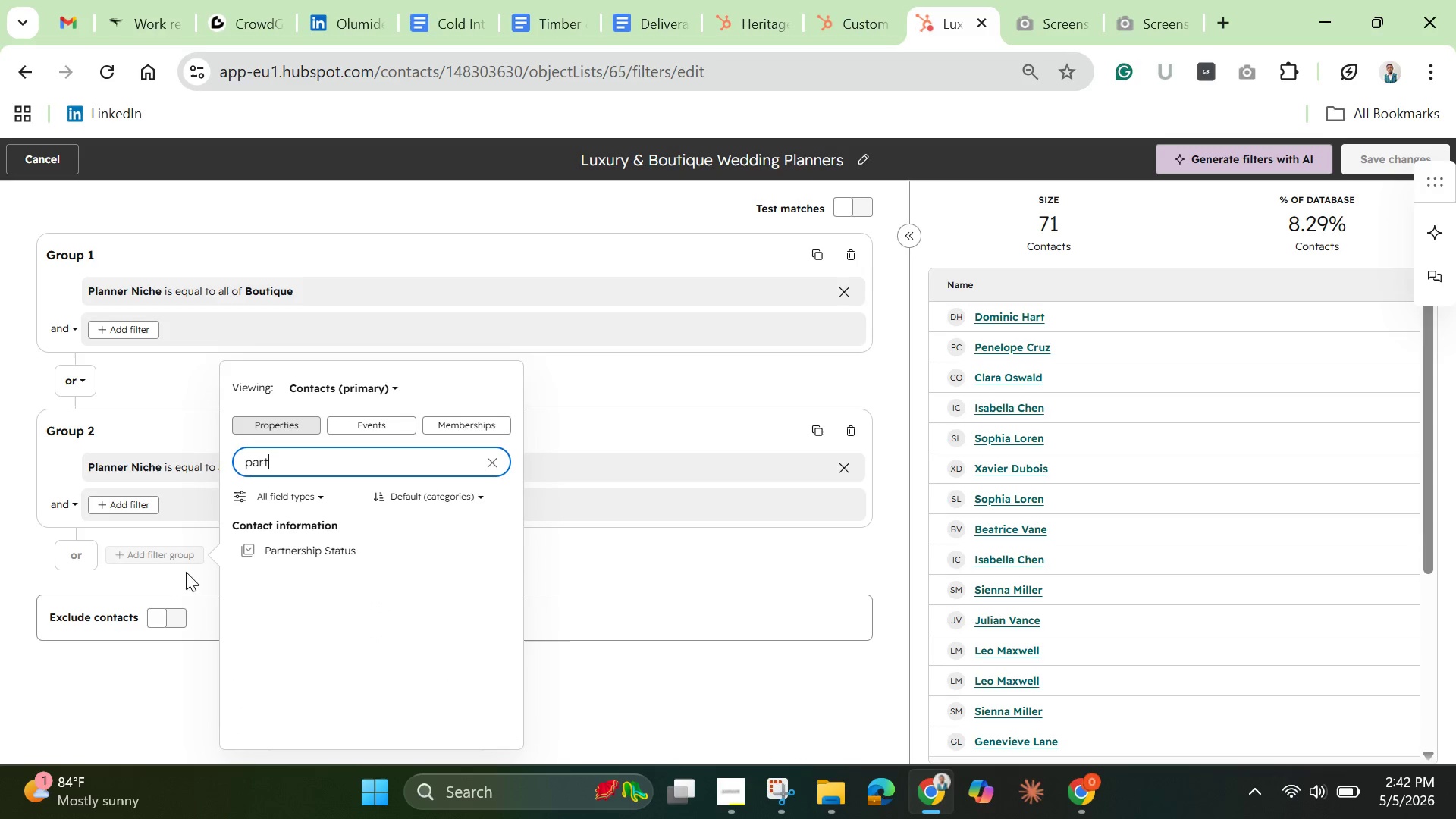 
left_click([318, 556])
 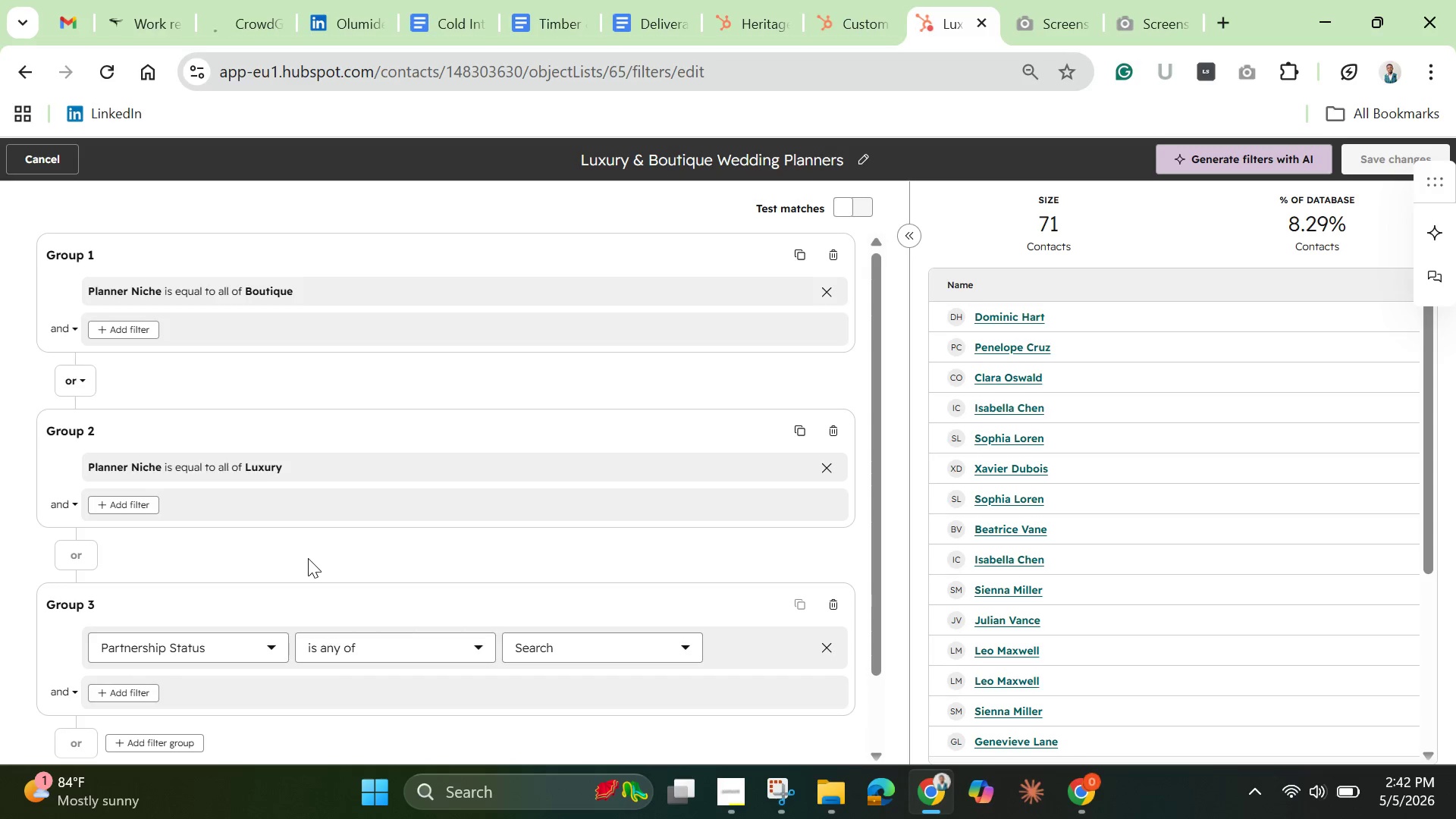 
wait(33.14)
 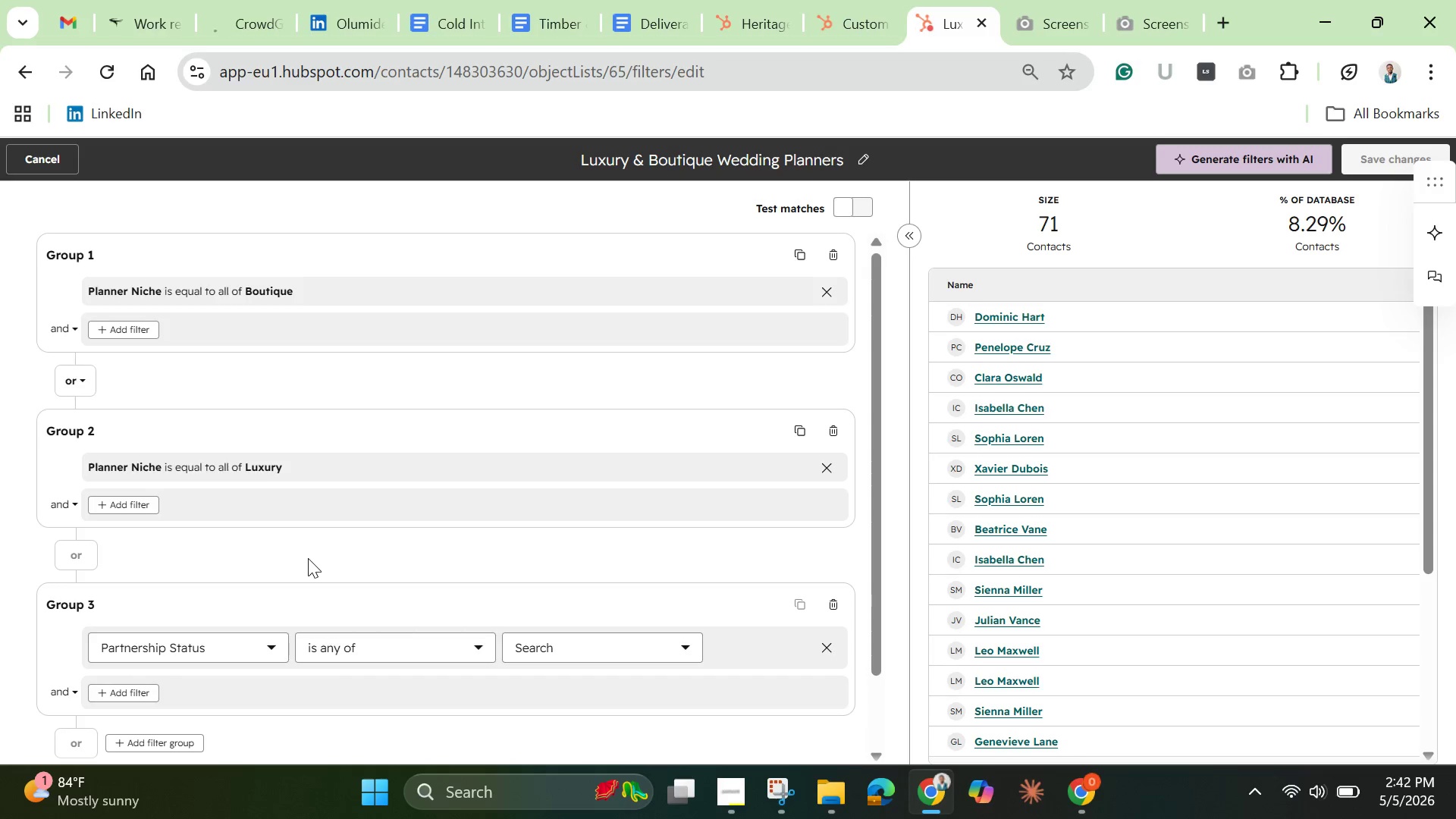 
left_click([835, 602])
 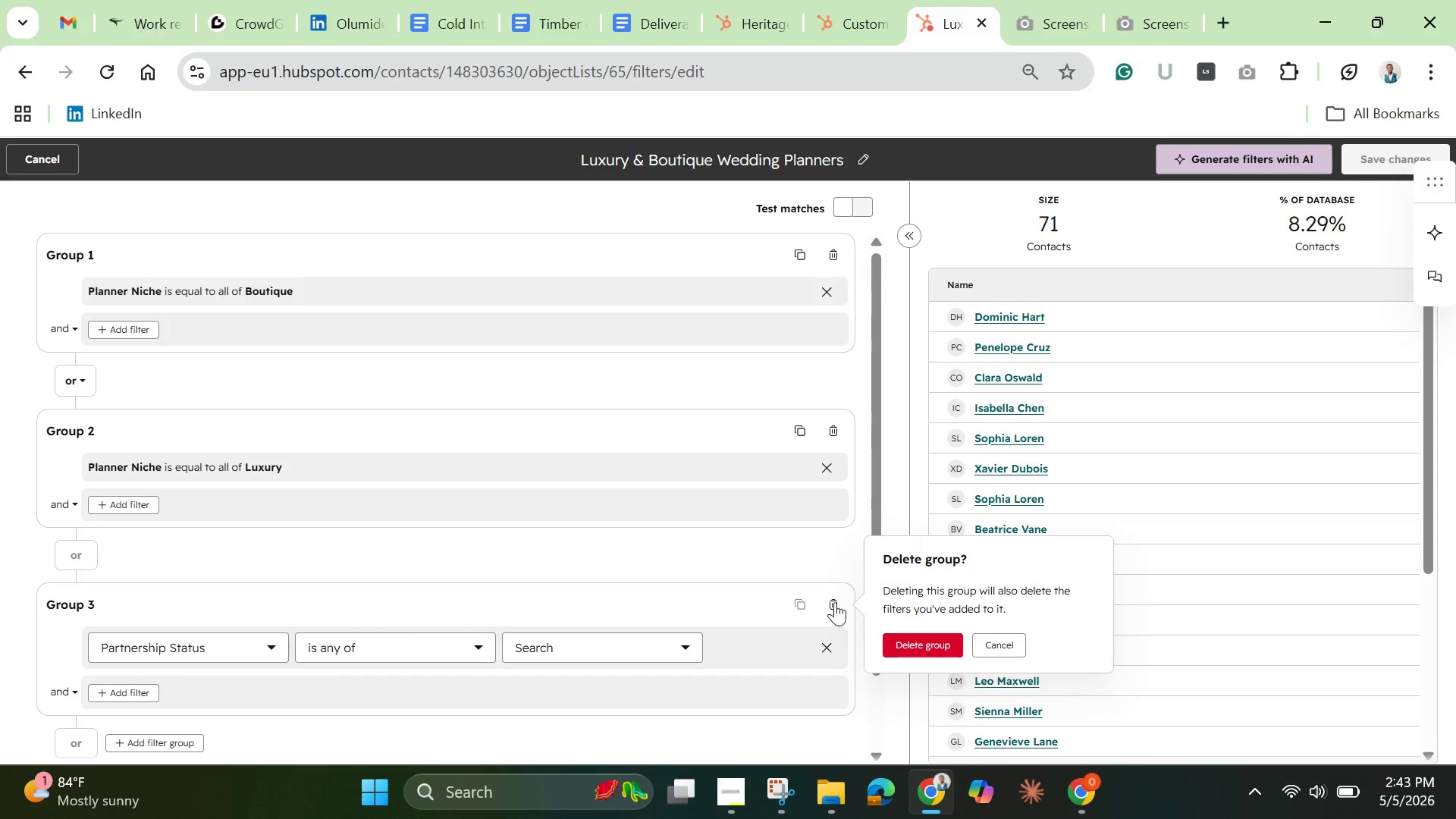 
left_click([903, 649])
 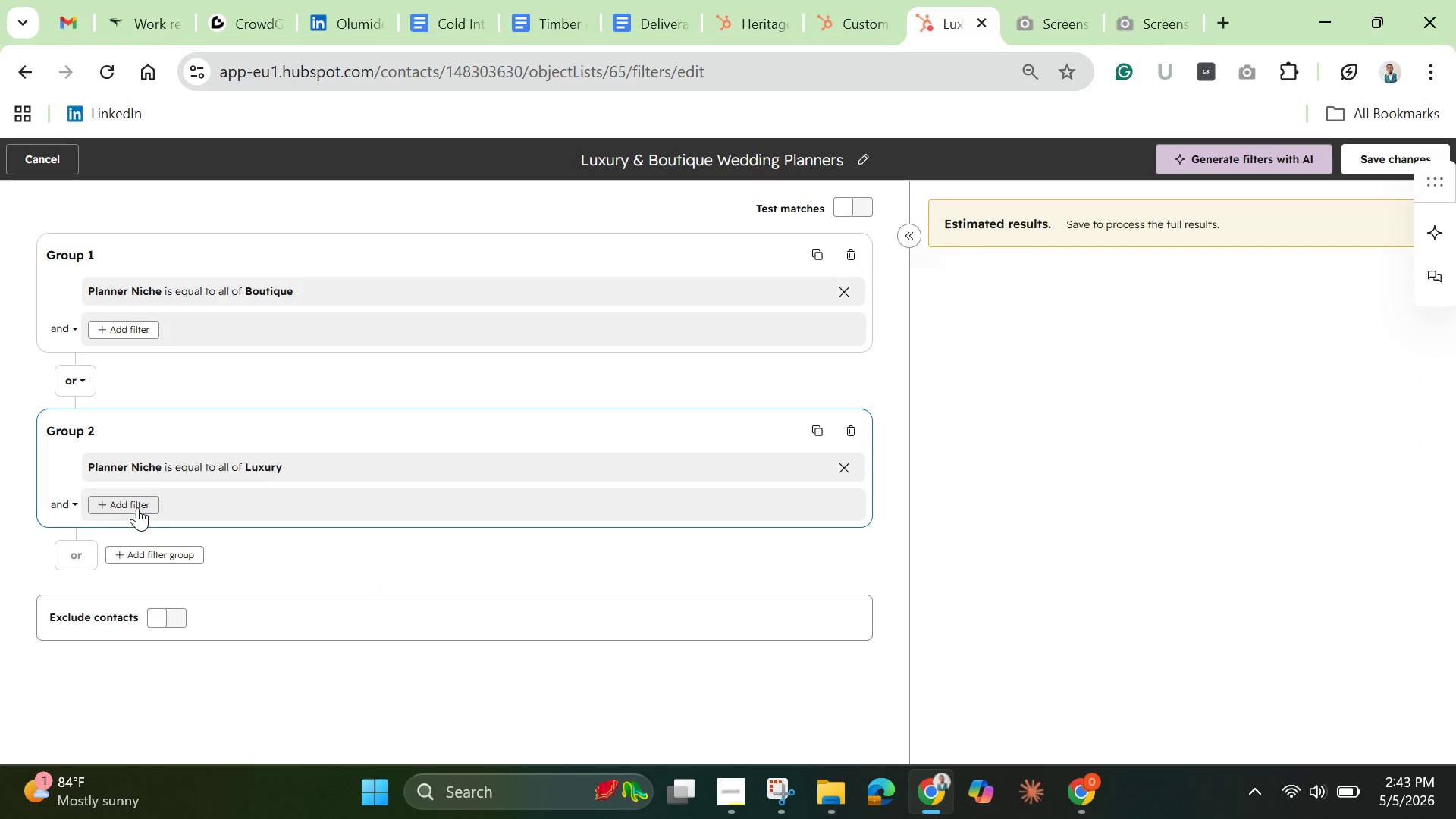 
left_click([137, 506])
 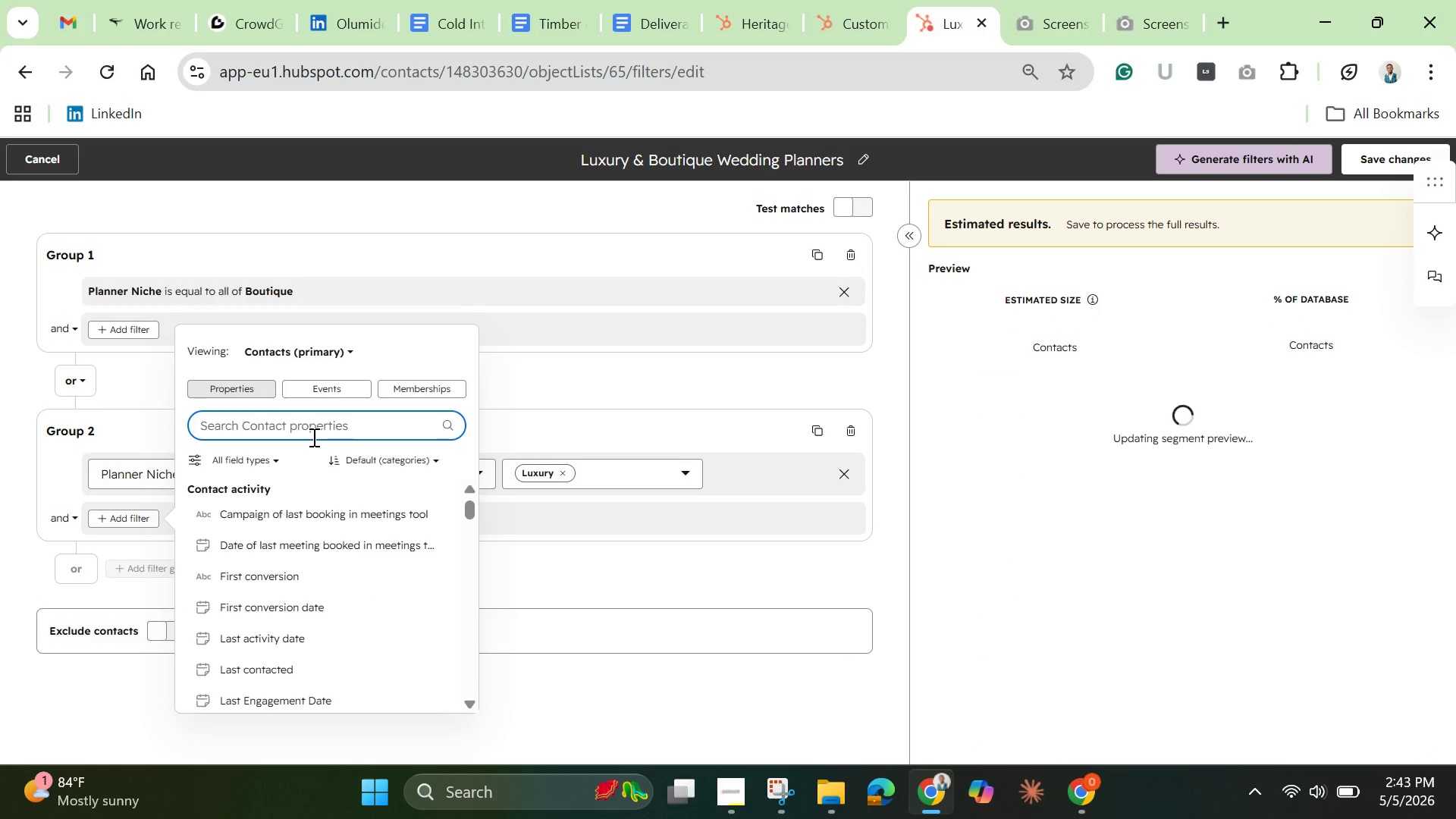 
type([arpart)
 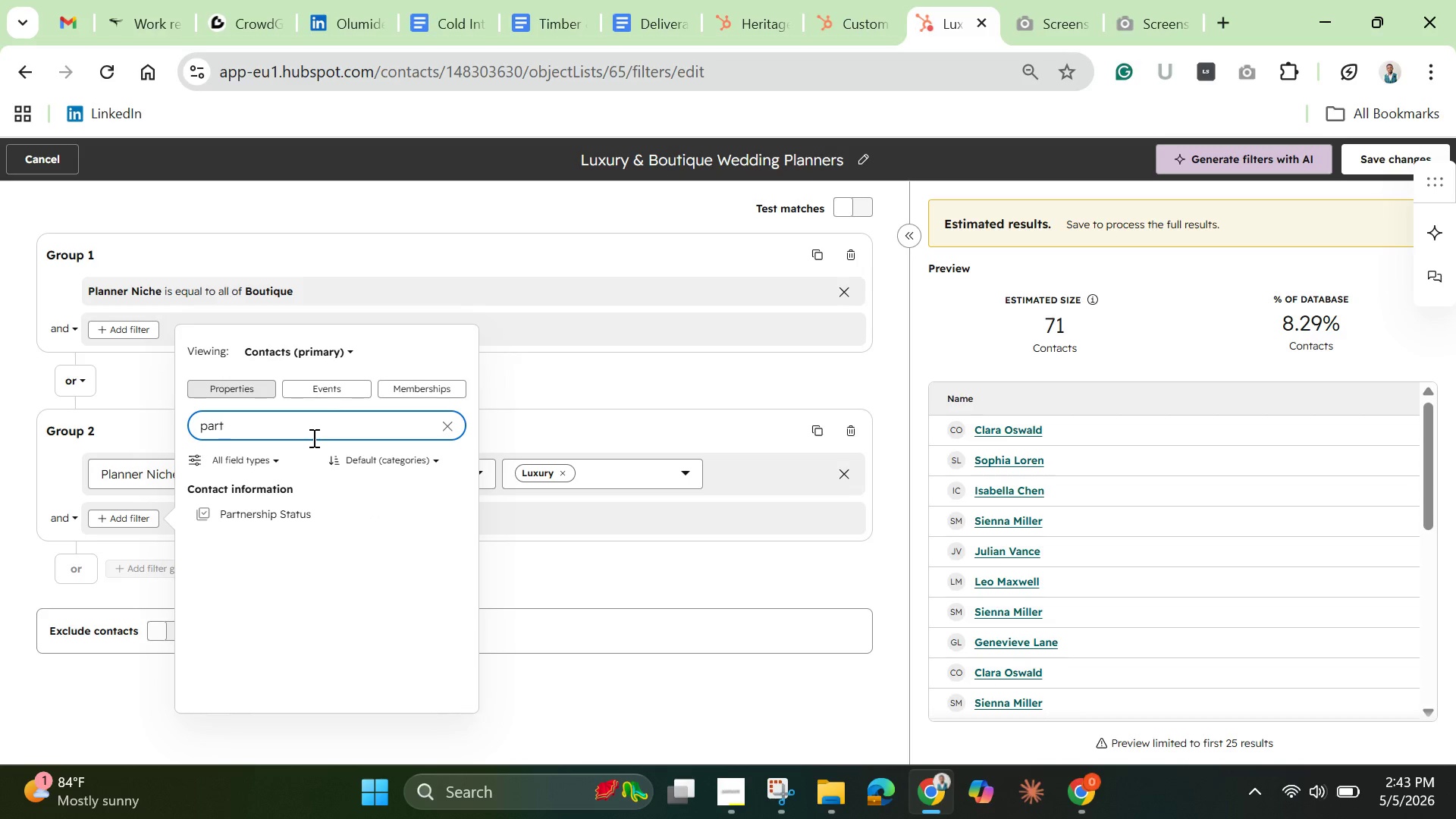 
hold_key(key=Backspace, duration=0.91)
 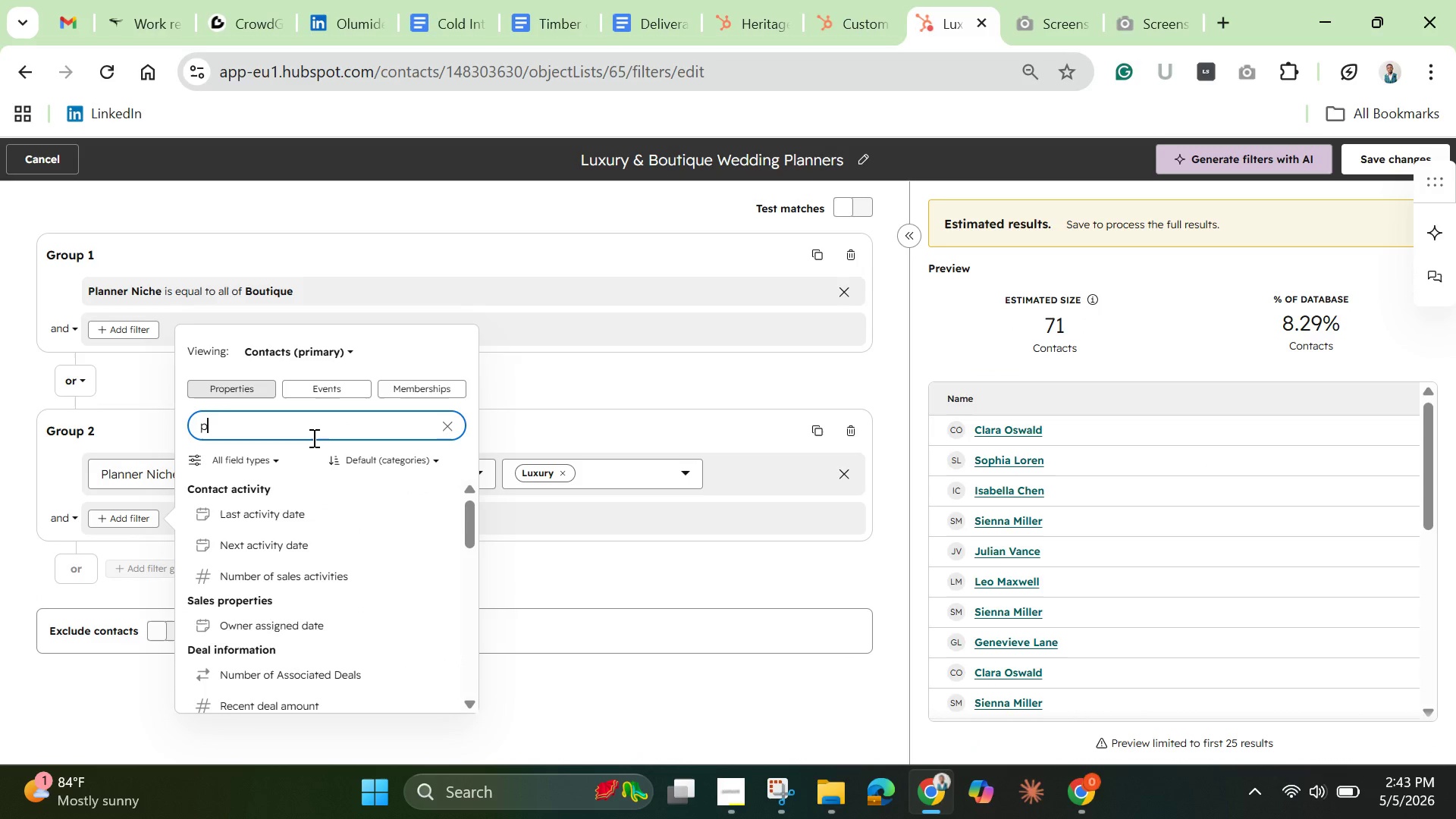 
left_click([237, 516])
 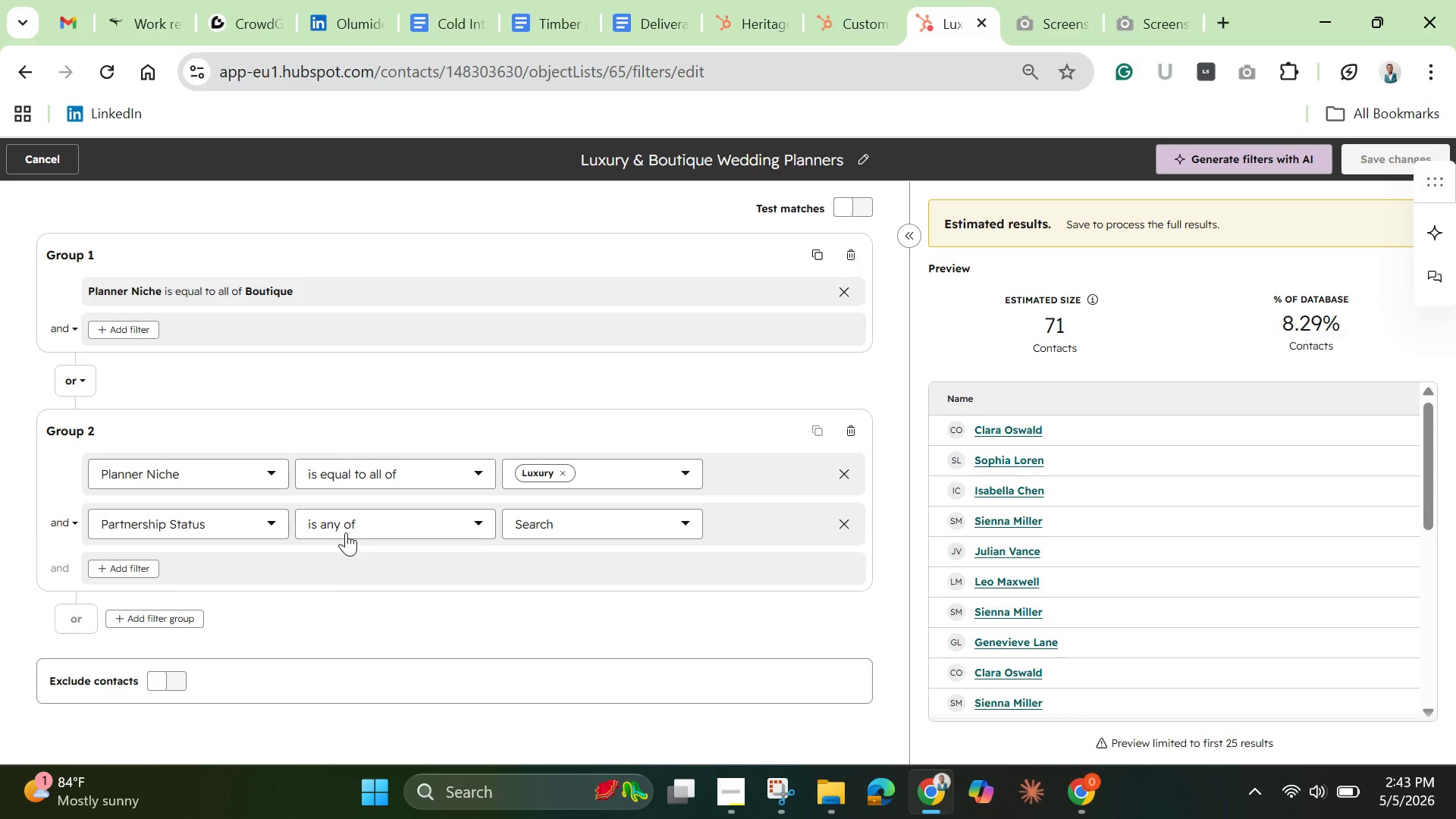 
wait(5.06)
 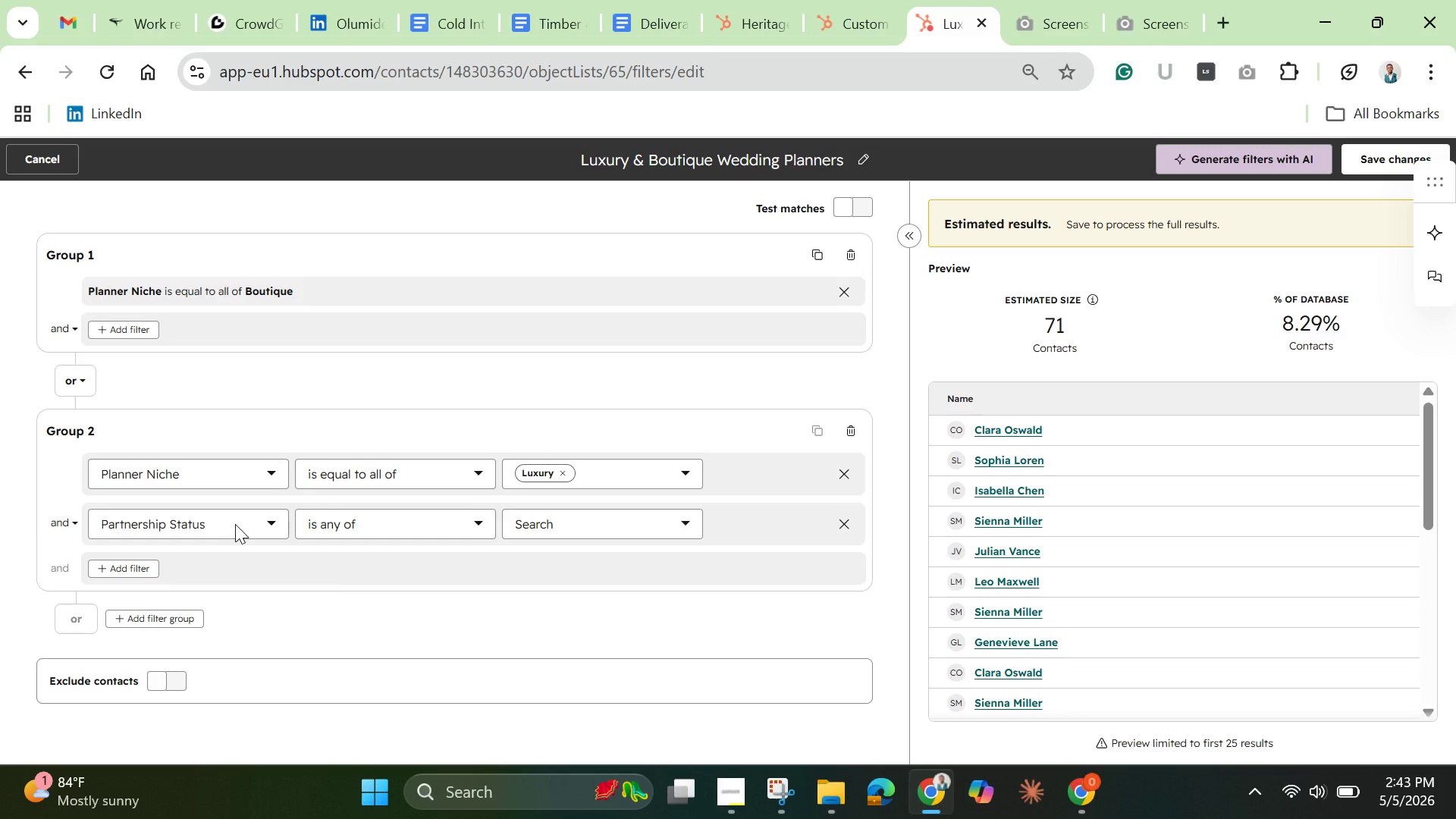 
left_click([368, 522])
 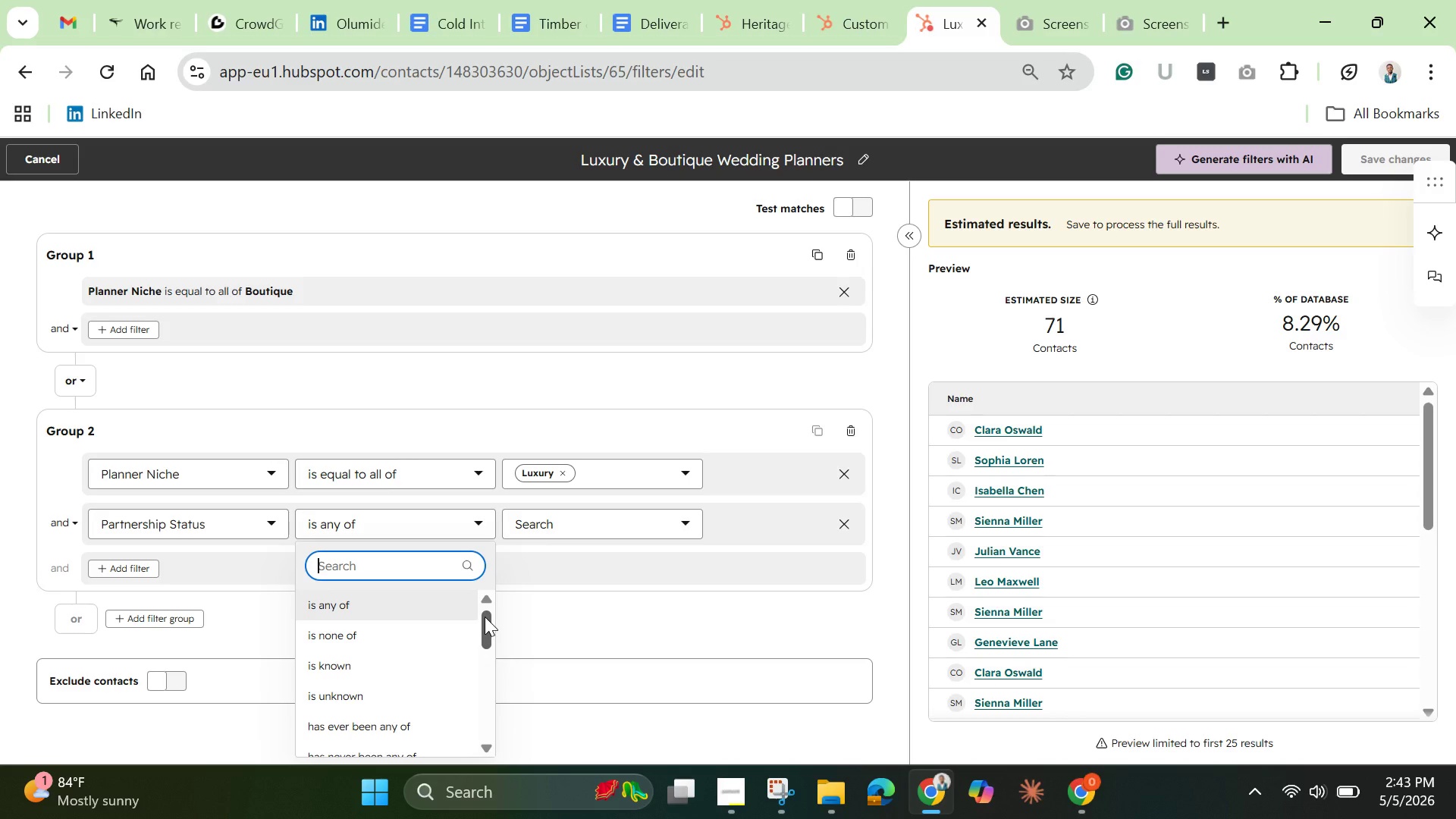 
wait(7.95)
 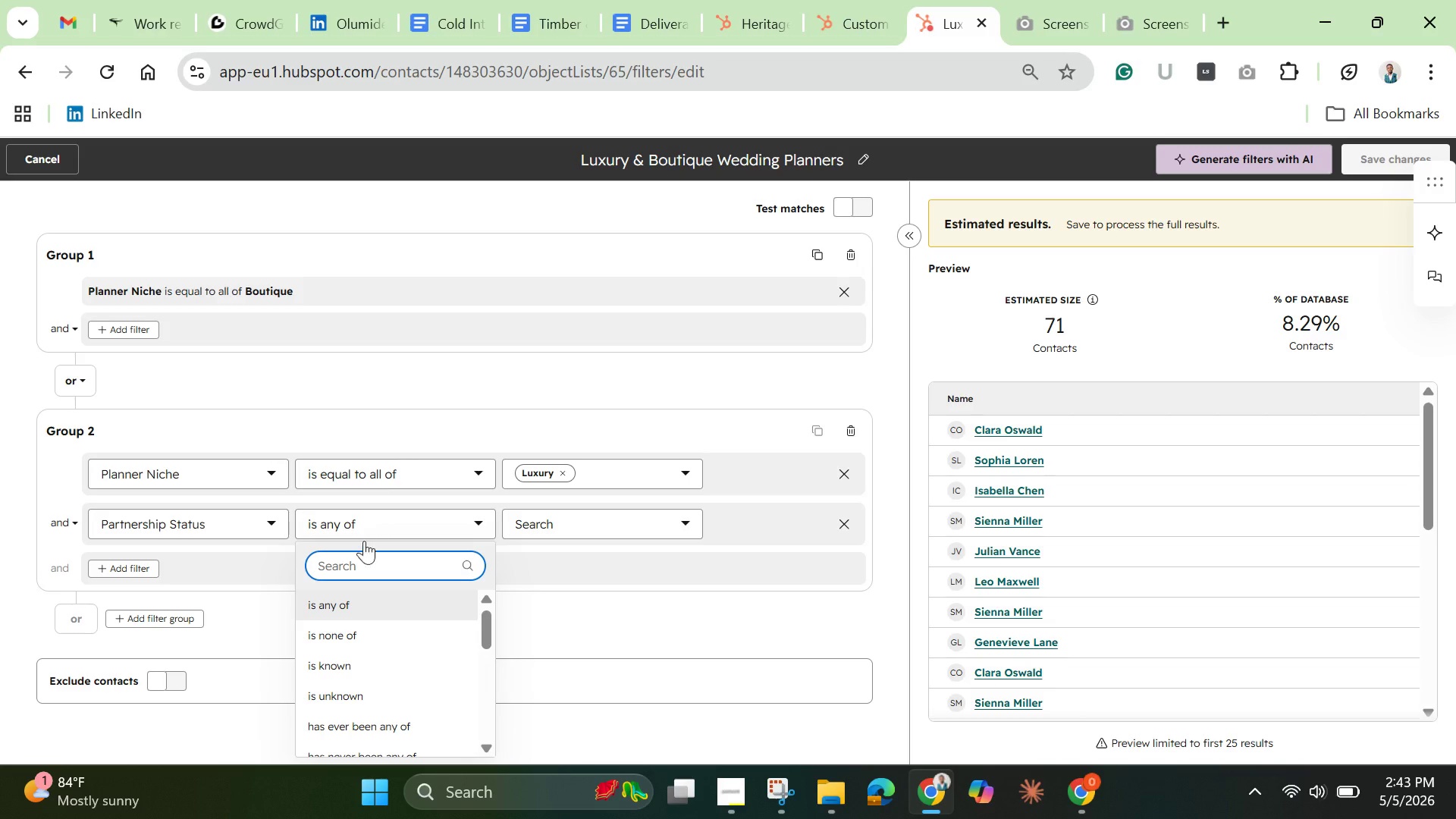 
left_click_drag(start_coordinate=[488, 622], to_coordinate=[492, 640])
 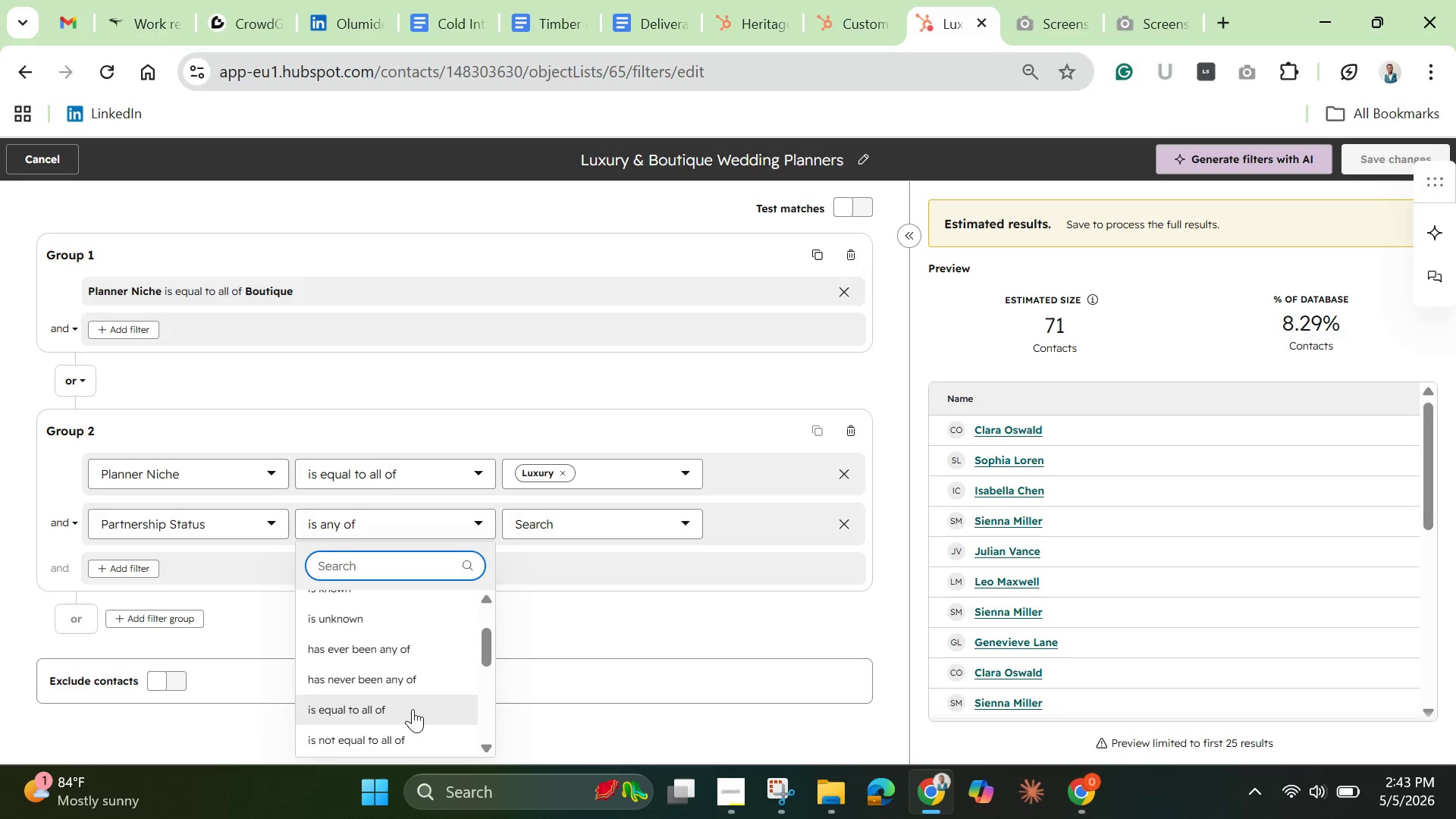 
left_click([413, 709])
 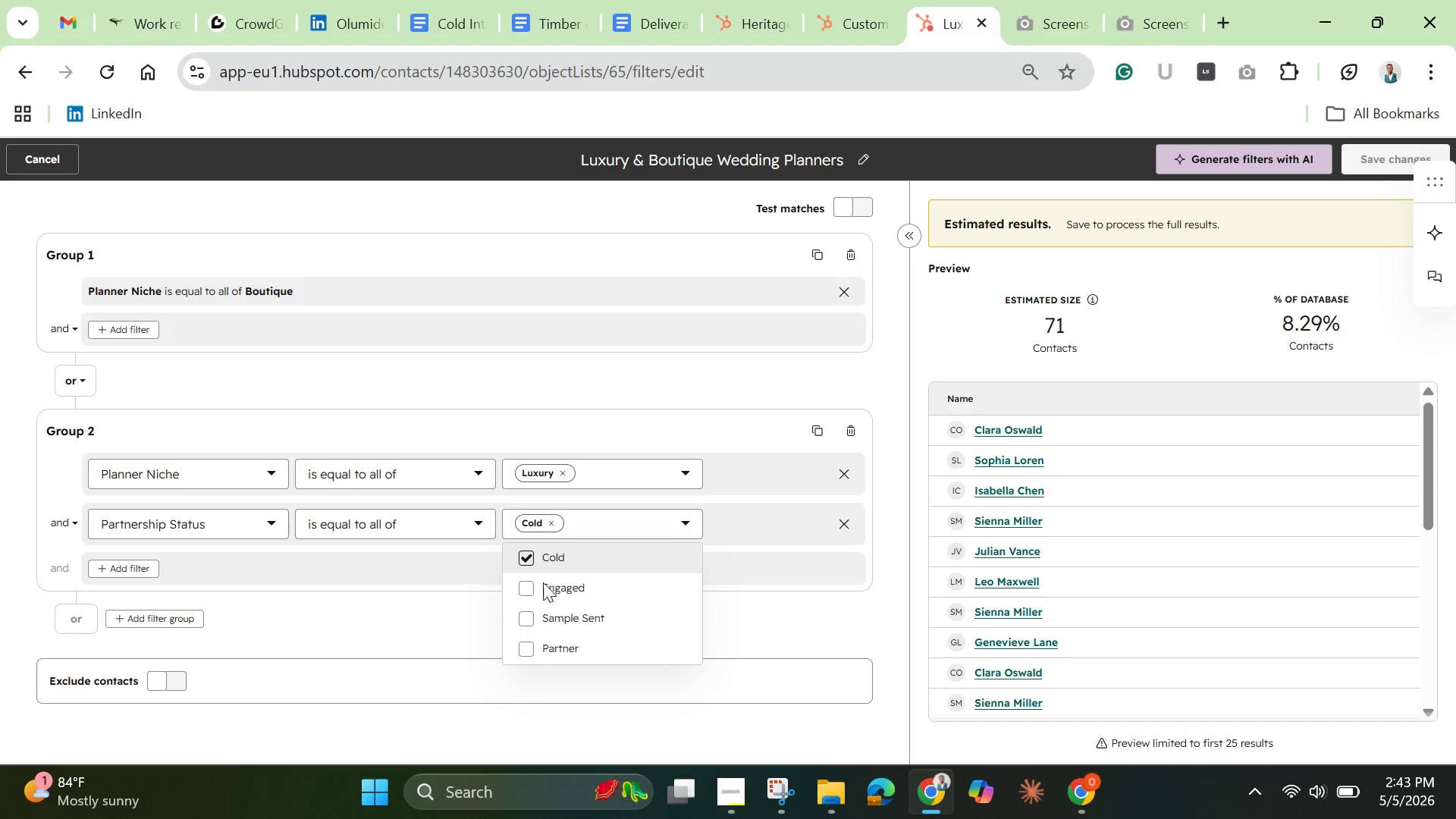 
wait(6.53)
 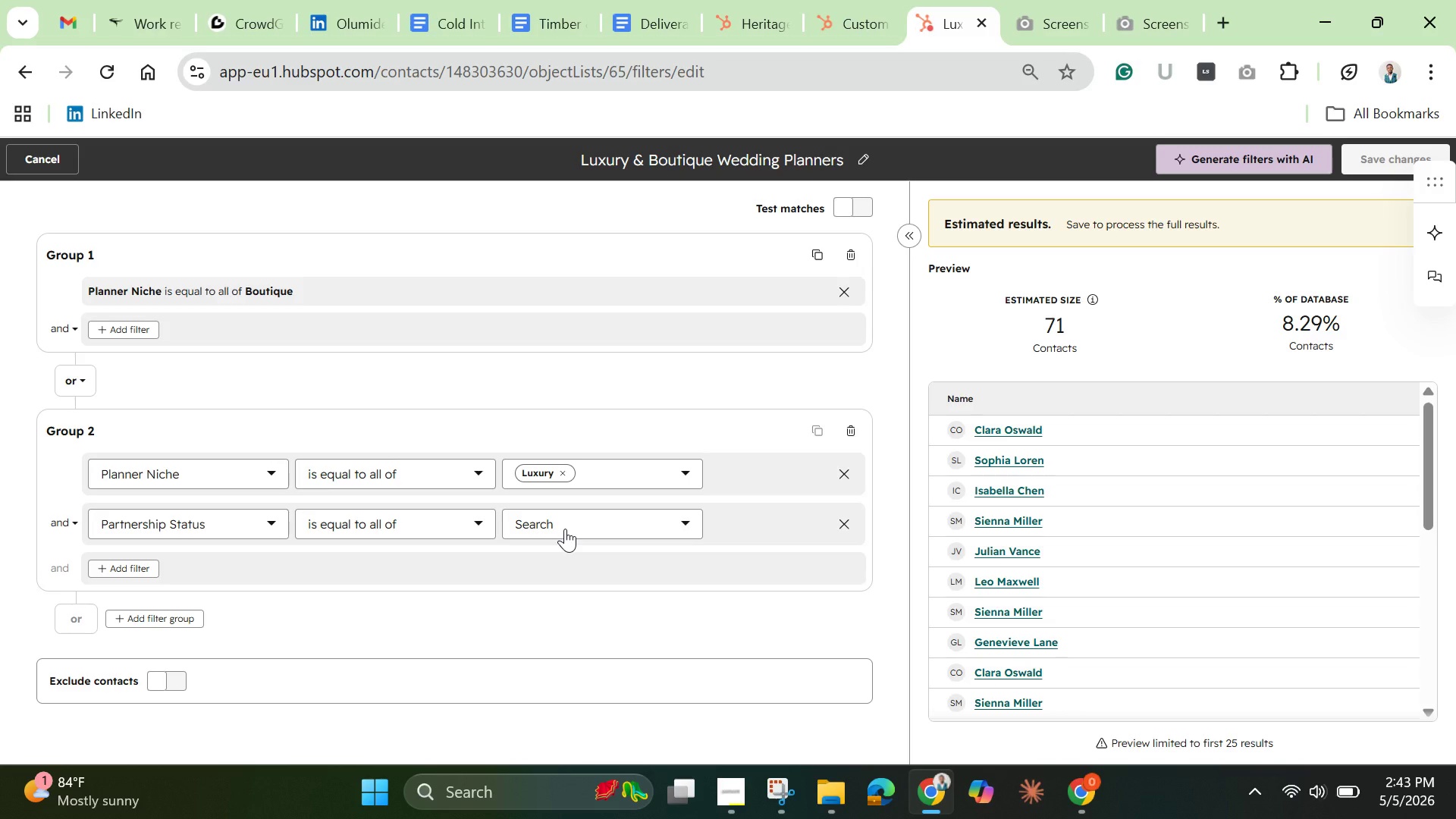 
left_click([435, 622])
 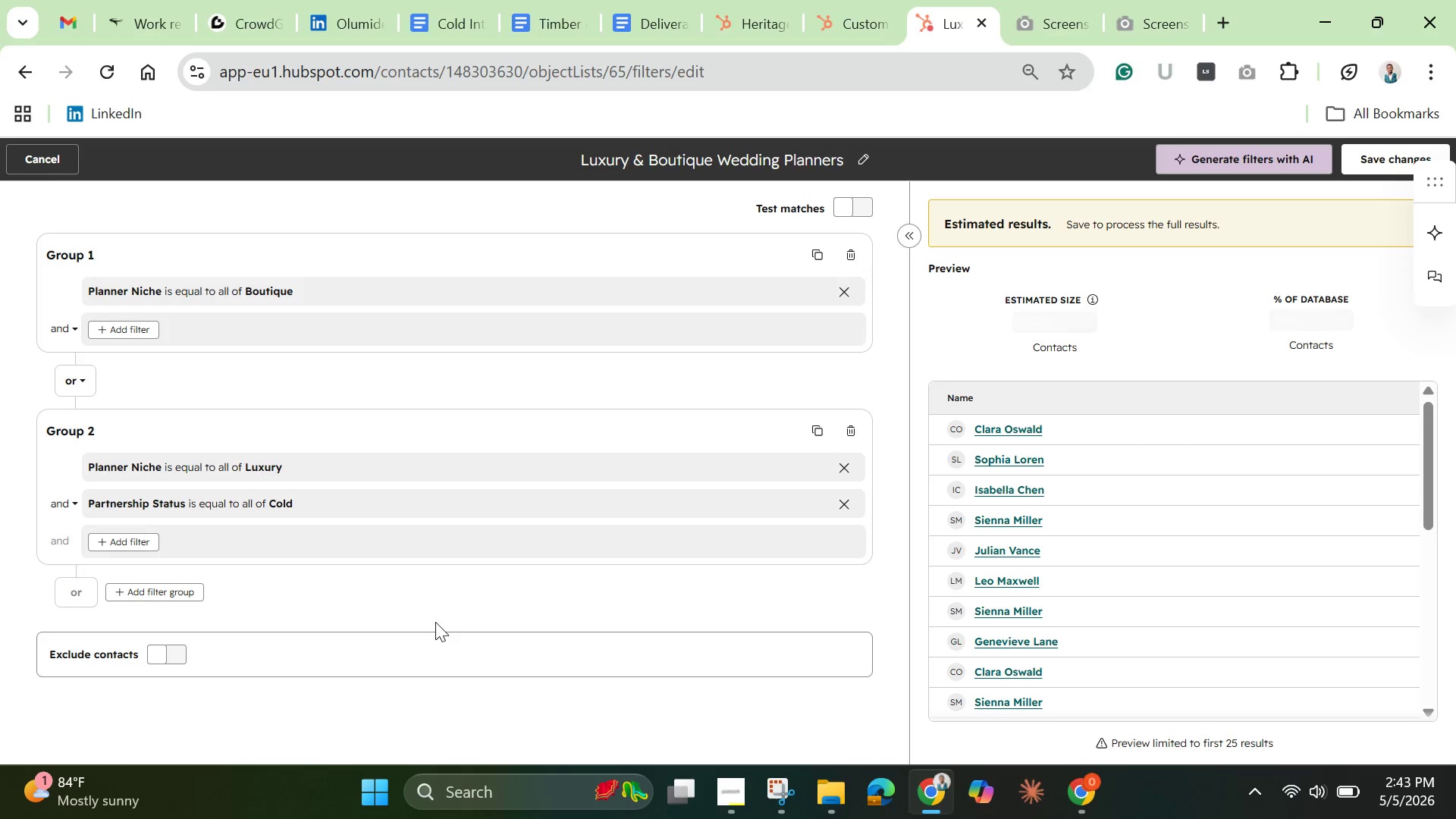 
wait(7.06)
 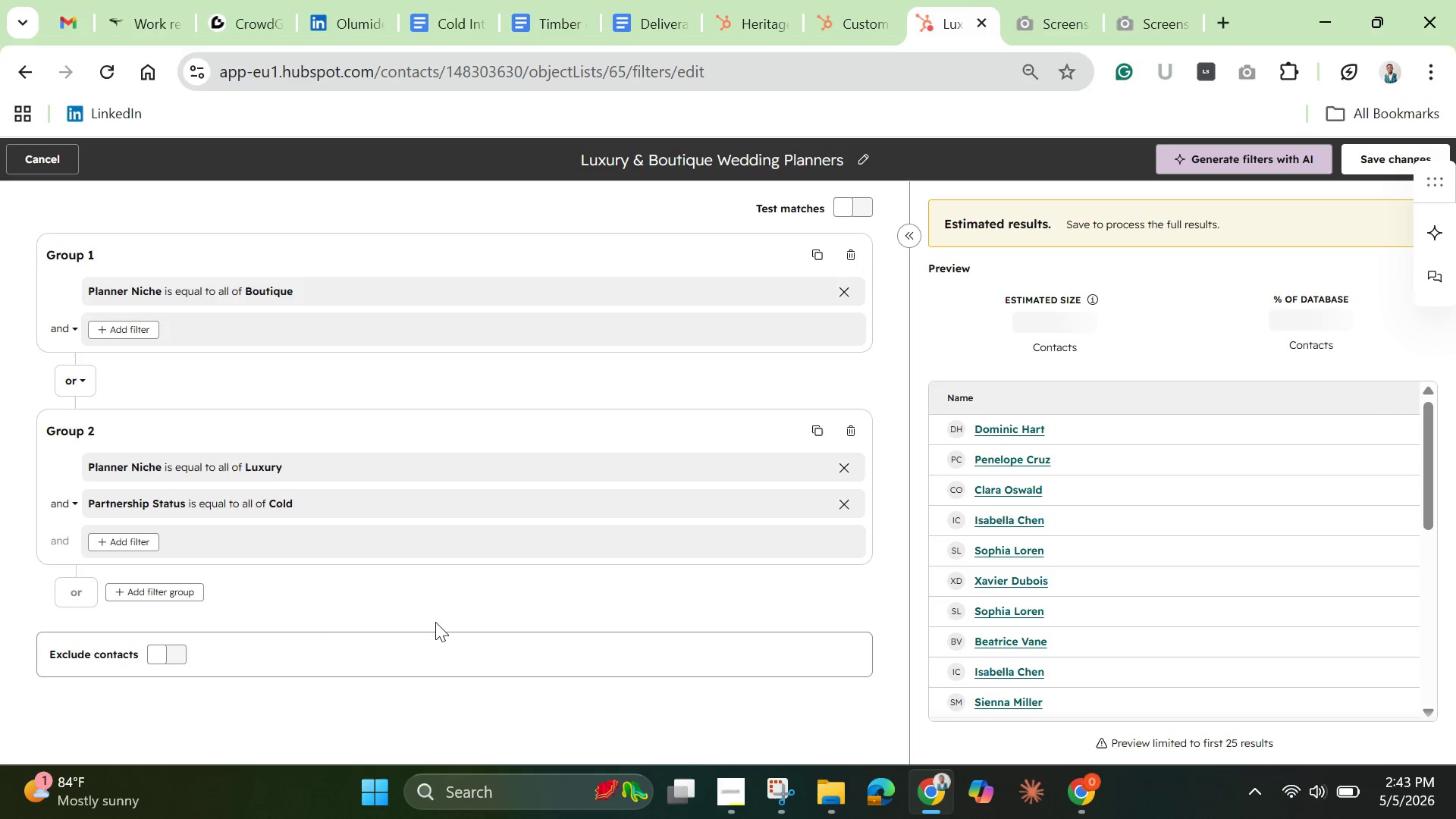 
left_click([113, 325])
 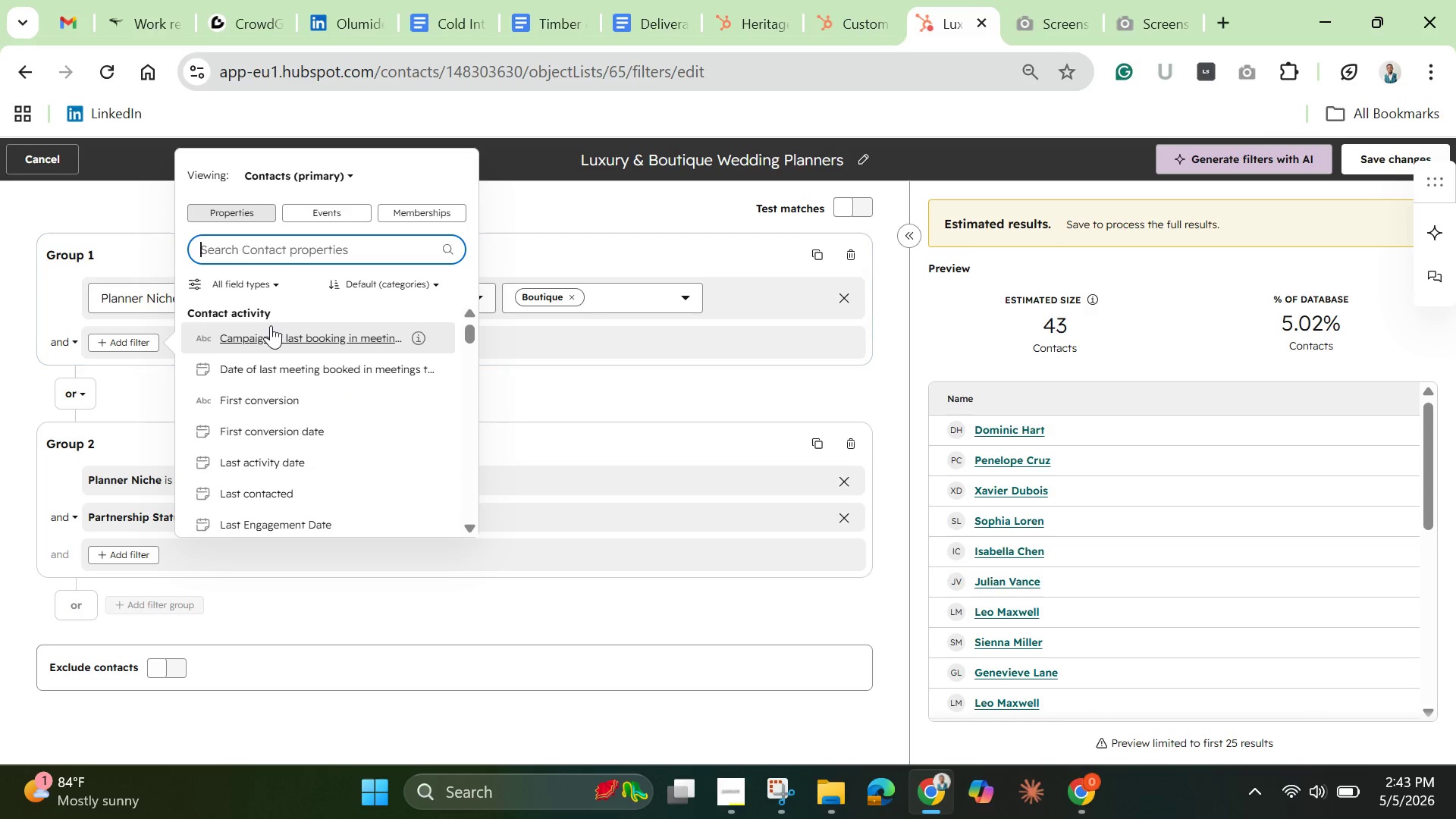 
type([art)
 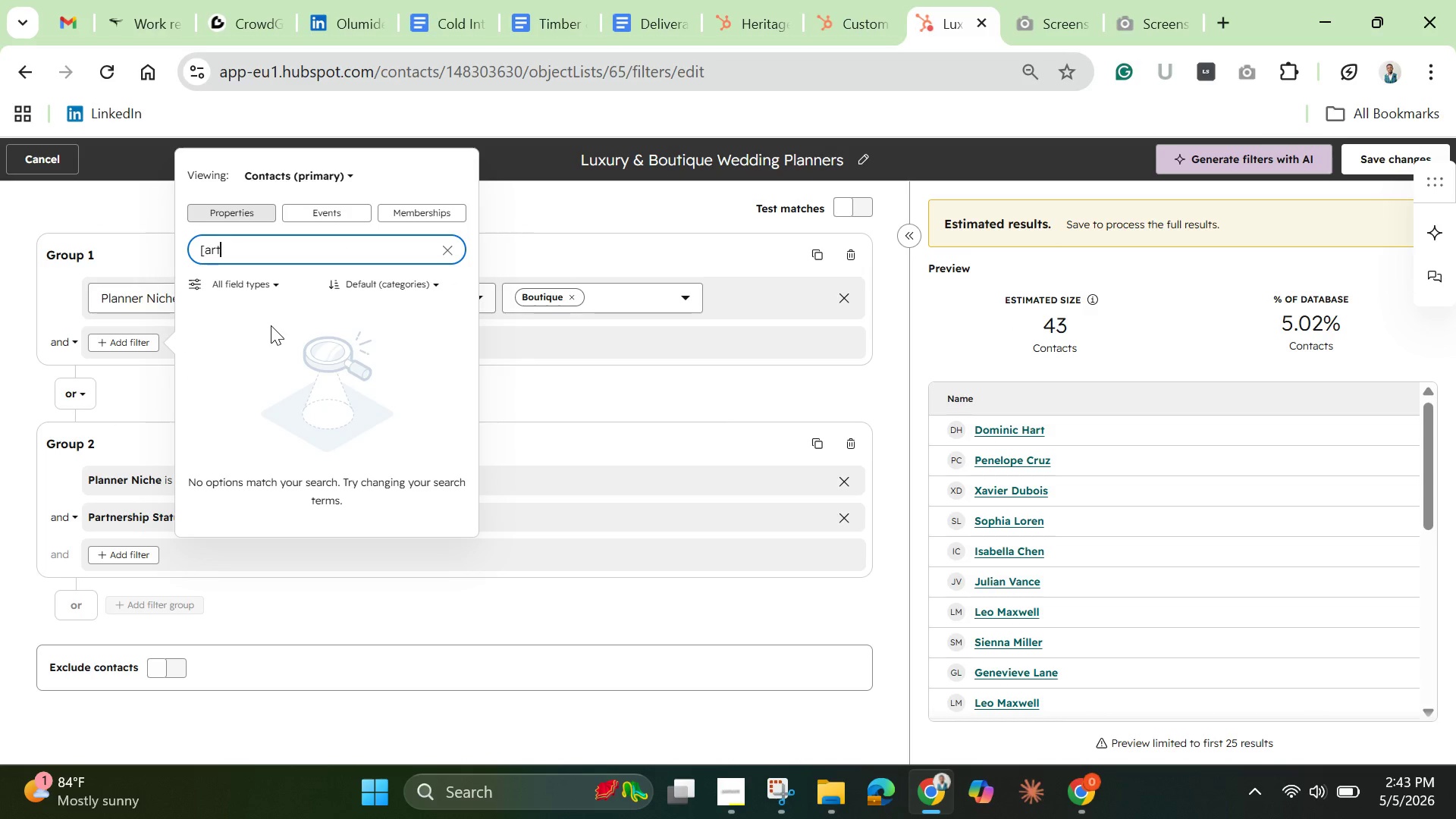 
hold_key(key=Backspace, duration=1.14)
 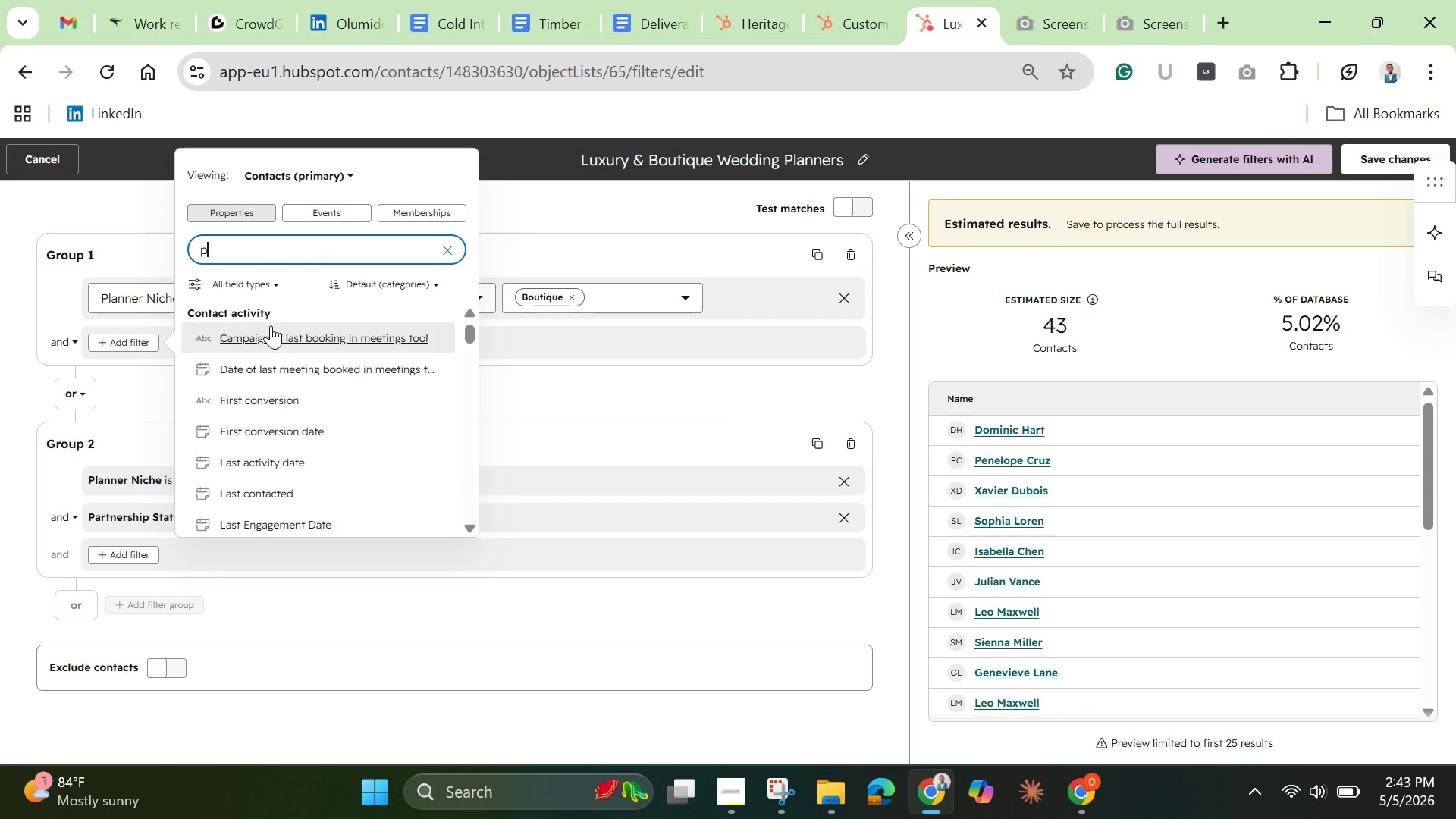 
hold_key(key=Backspace, duration=3.34)
 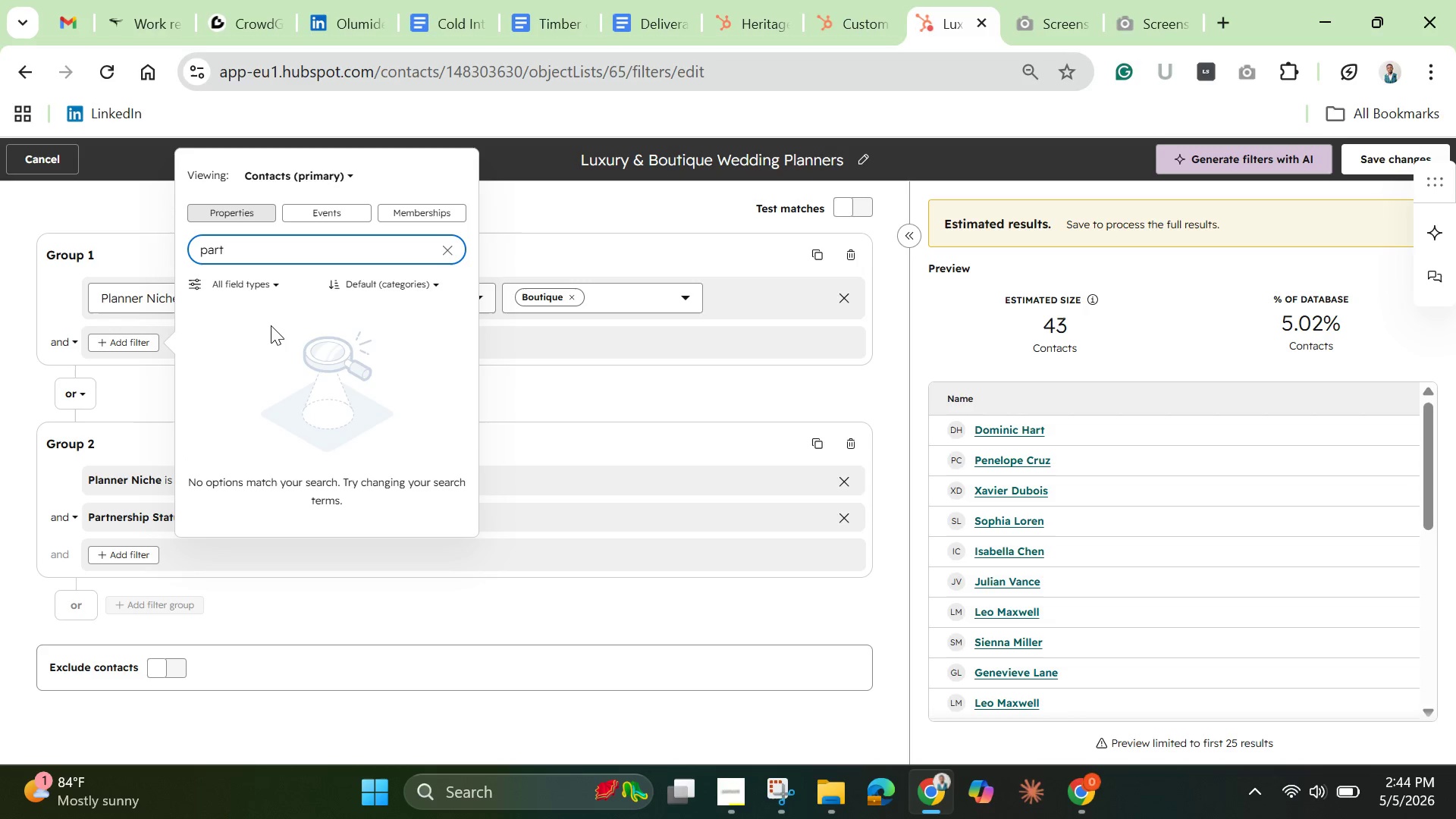 
type(partbn)
key(Backspace)
type(ner)
 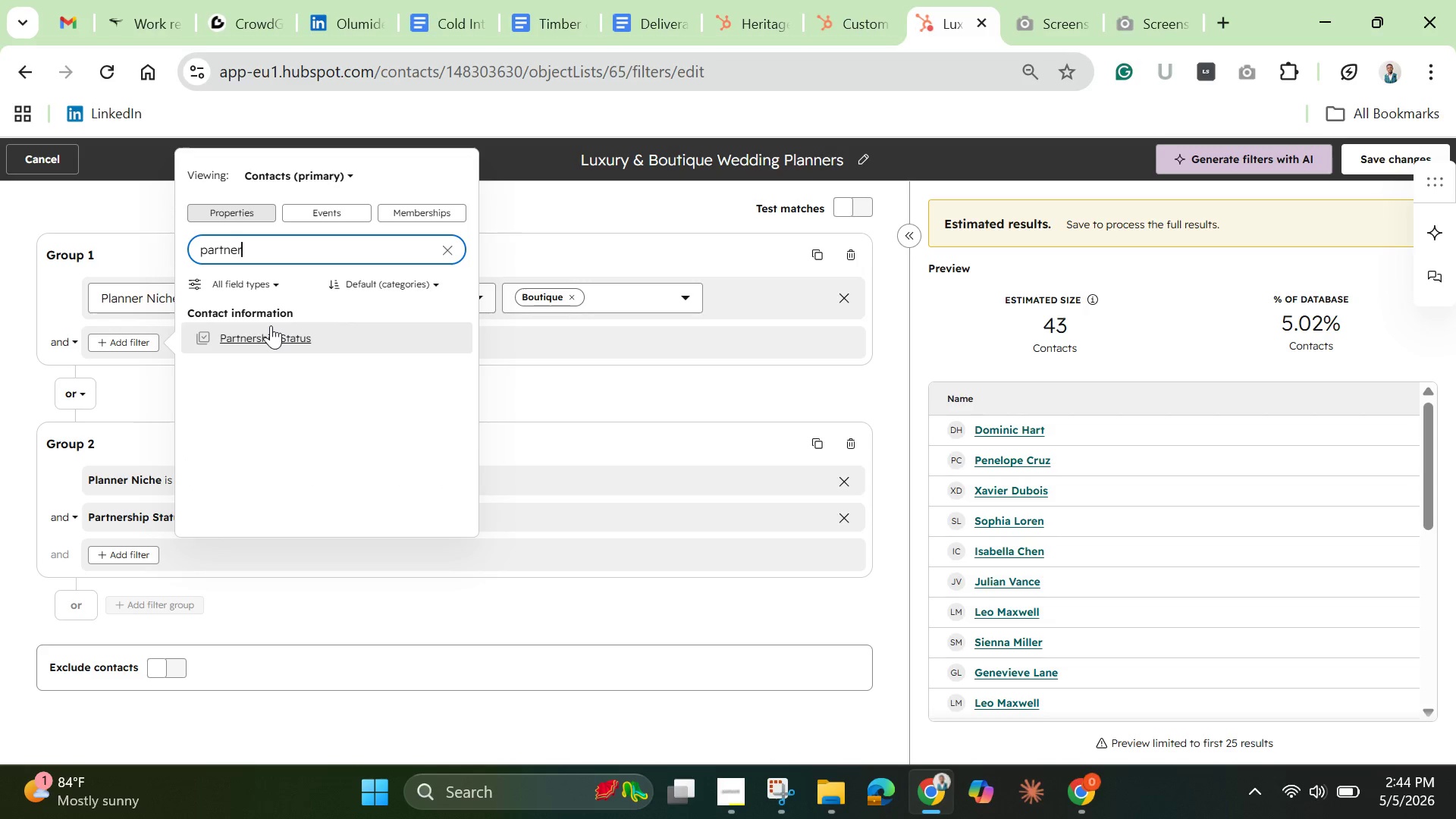 
left_click([267, 334])
 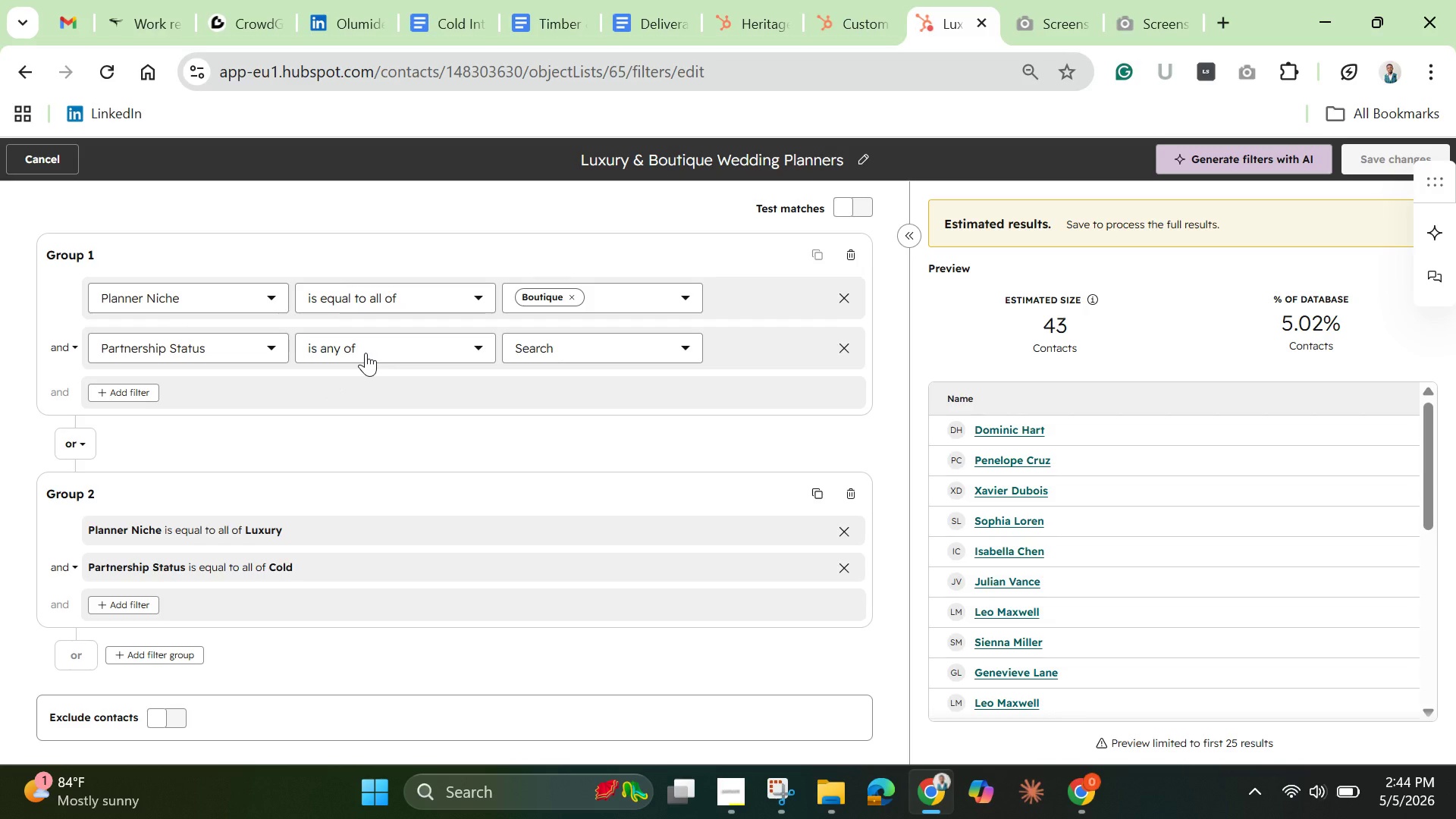 
wait(5.1)
 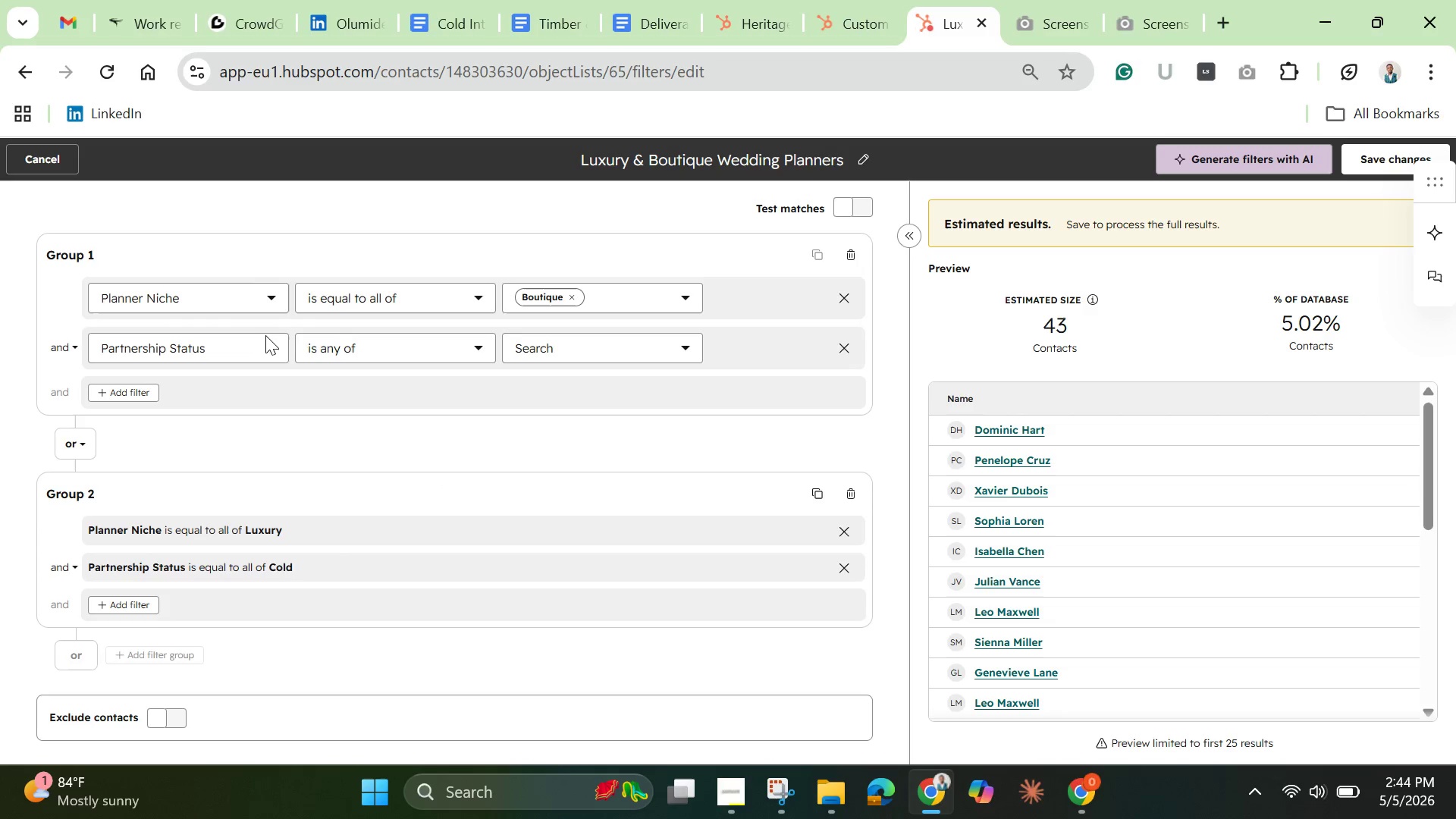 
mouse_move([383, 381])
 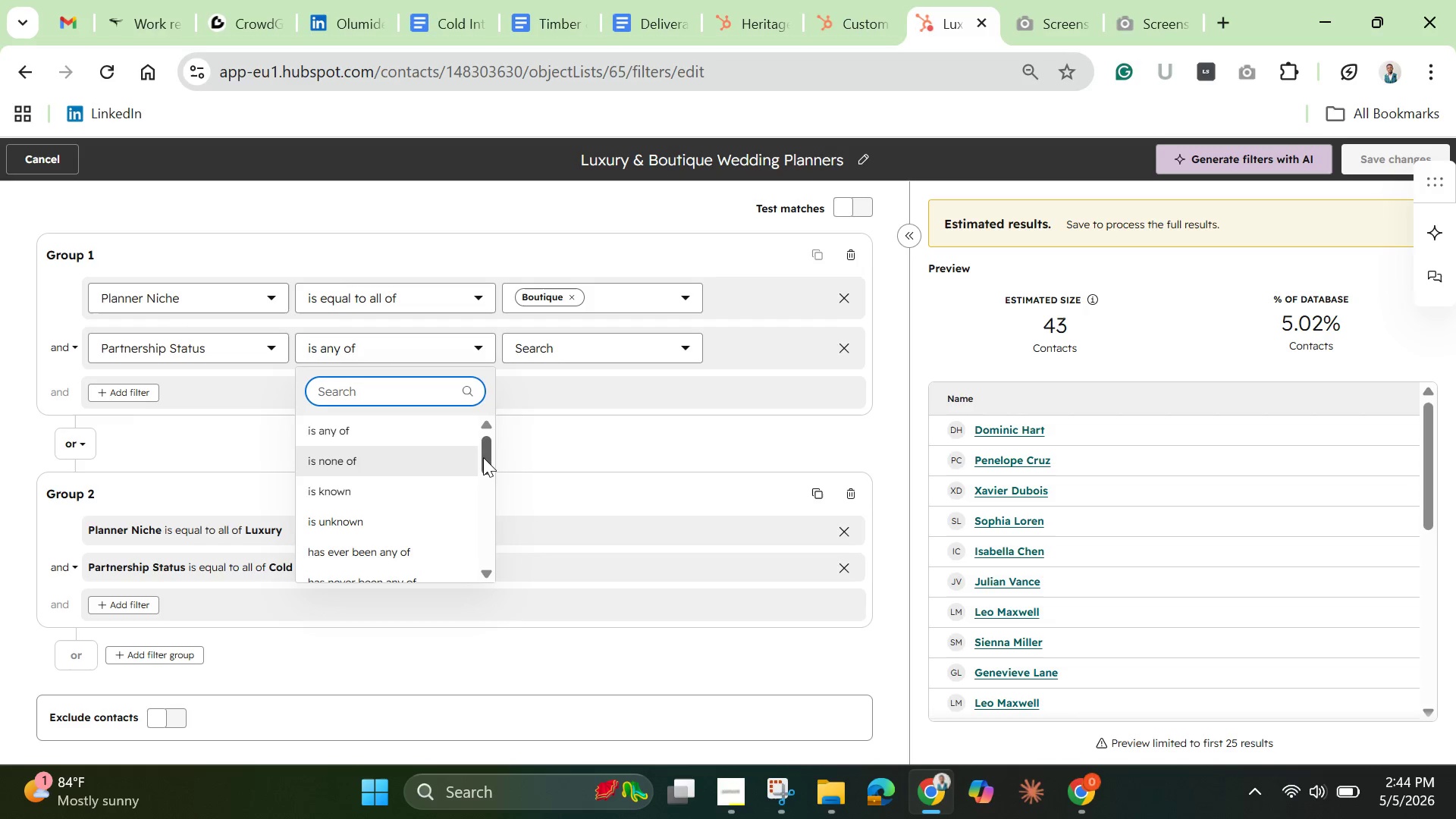 
left_click_drag(start_coordinate=[486, 457], to_coordinate=[491, 481])
 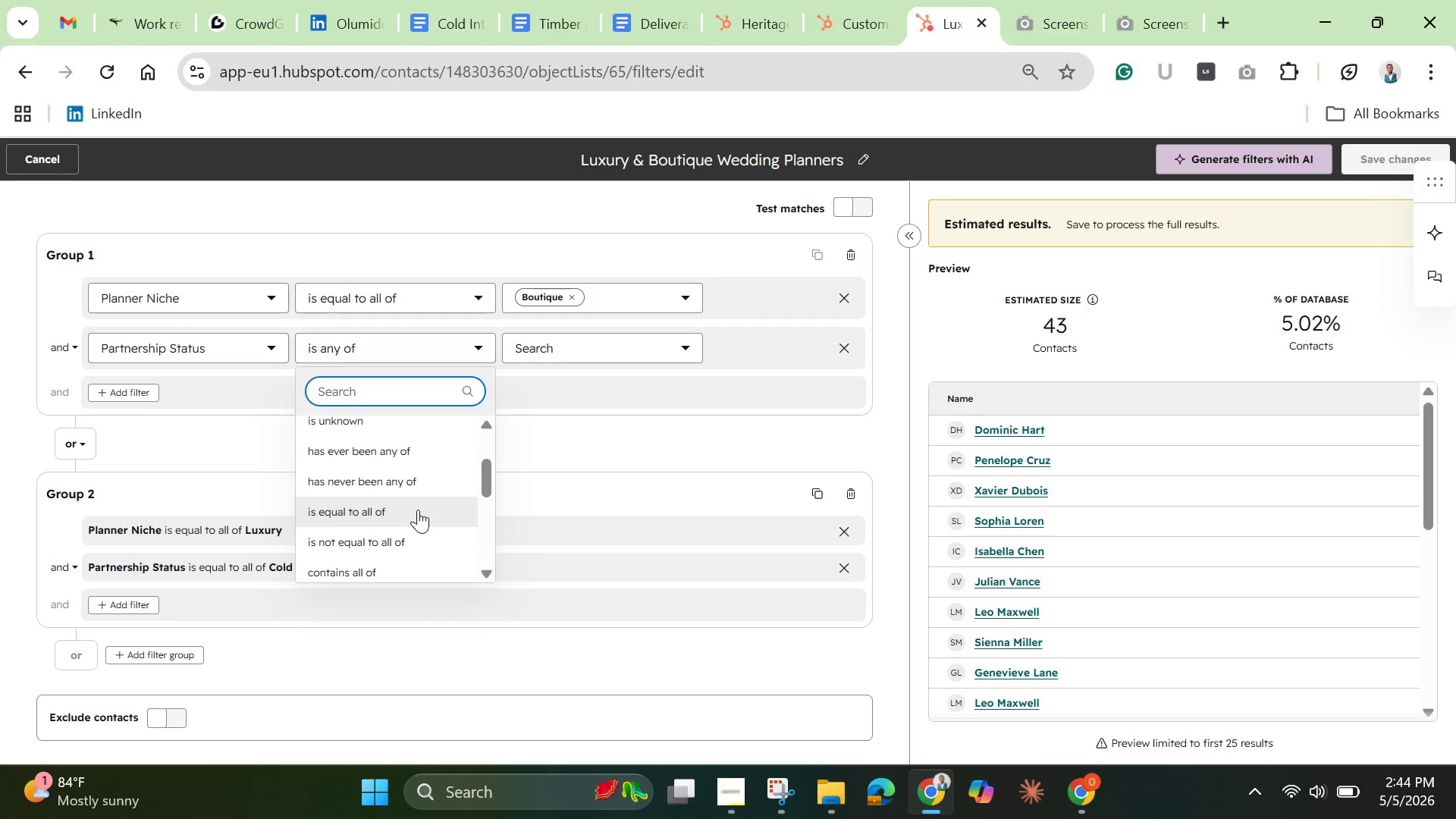 
left_click([418, 510])
 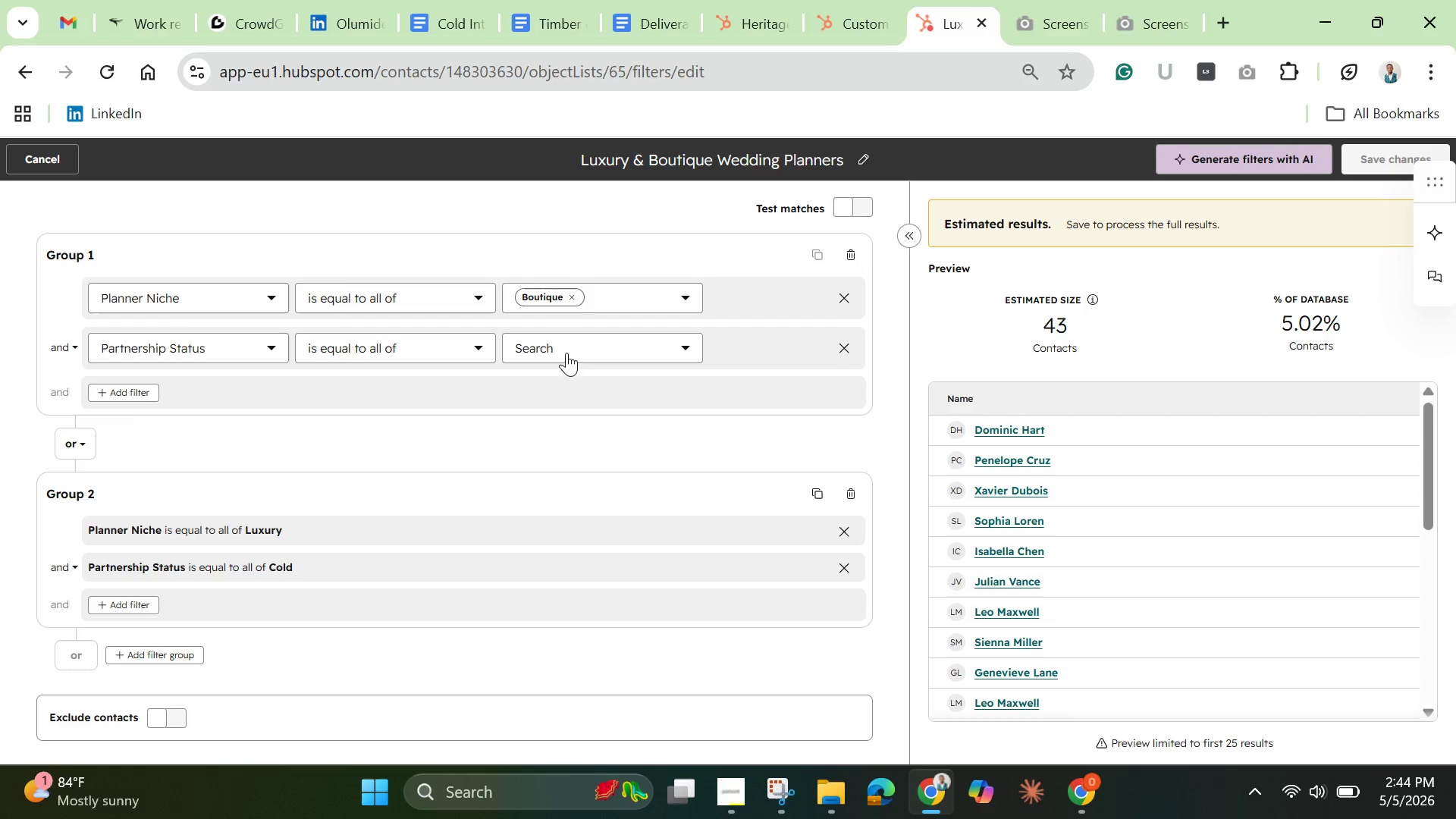 
left_click([568, 346])
 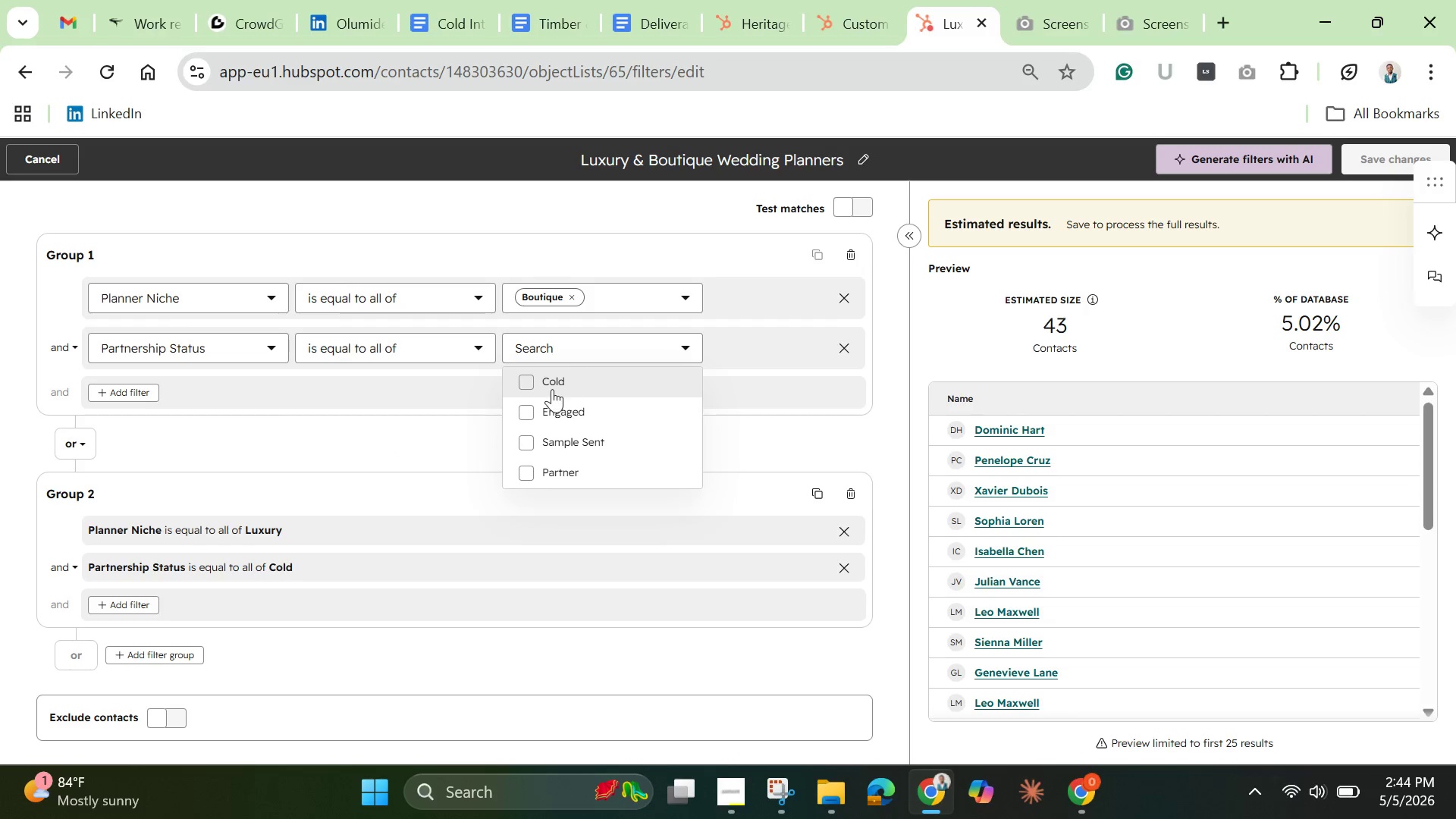 
left_click([552, 389])
 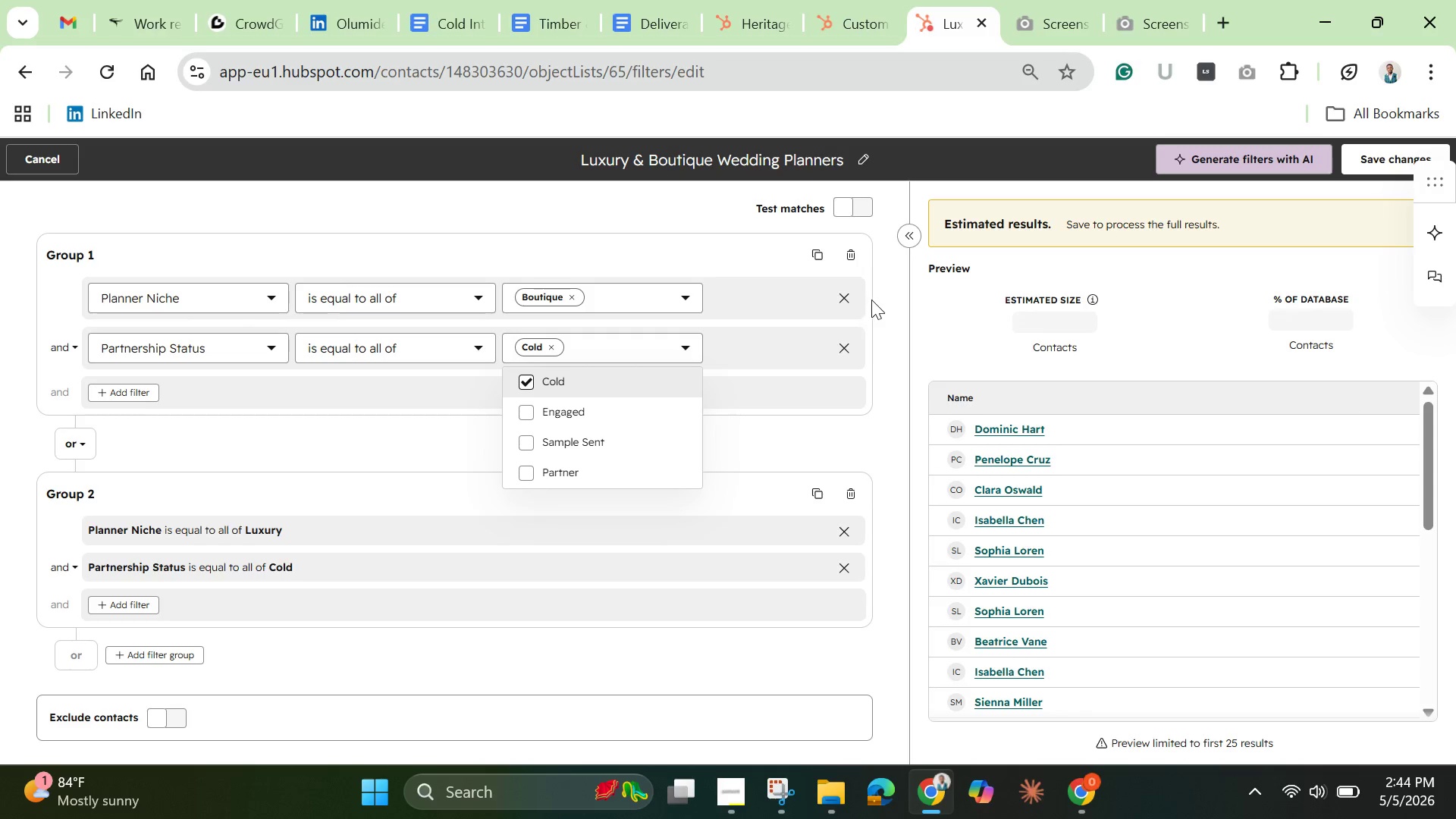 
left_click([886, 331])
 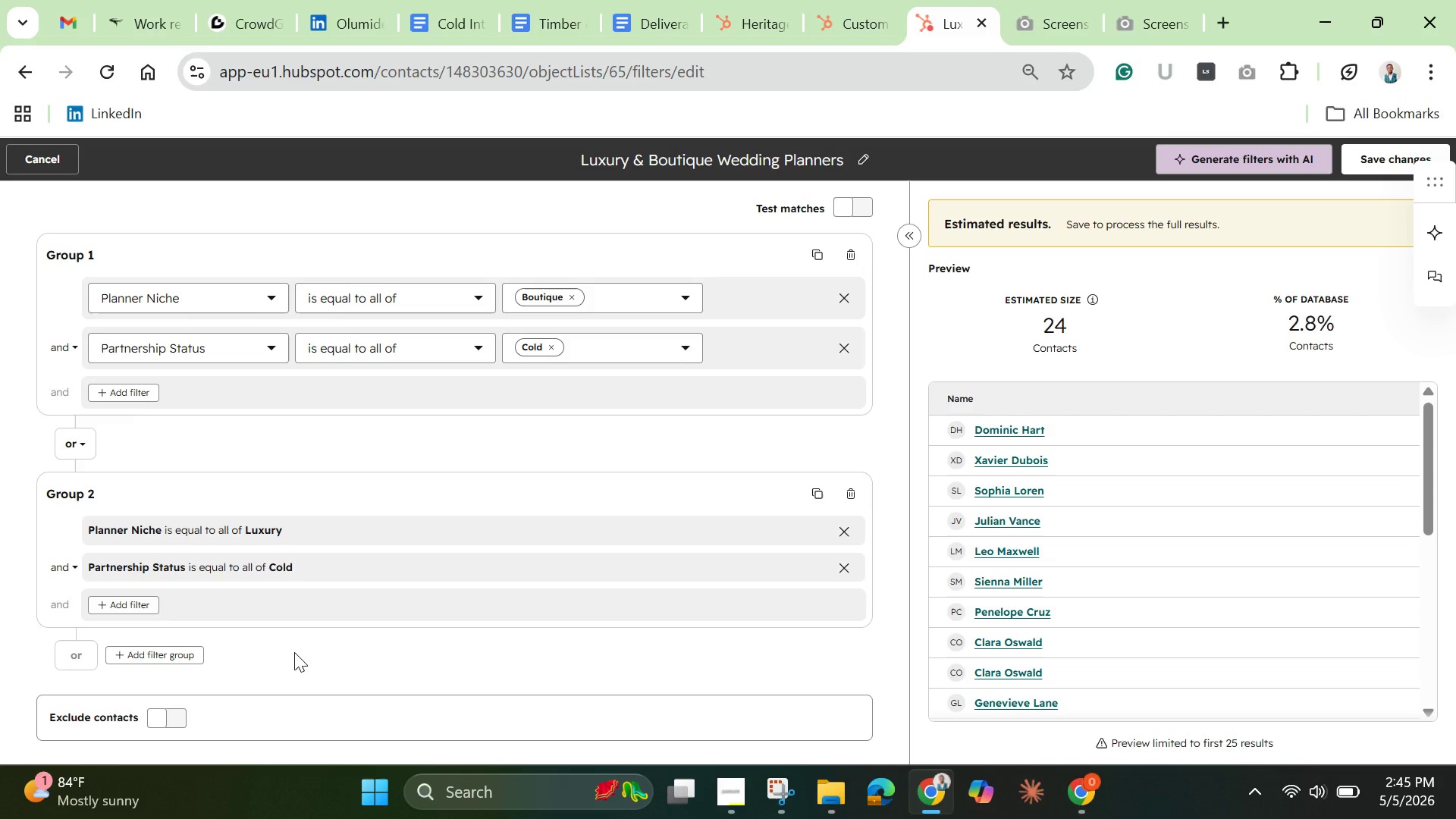 
wait(66.66)
 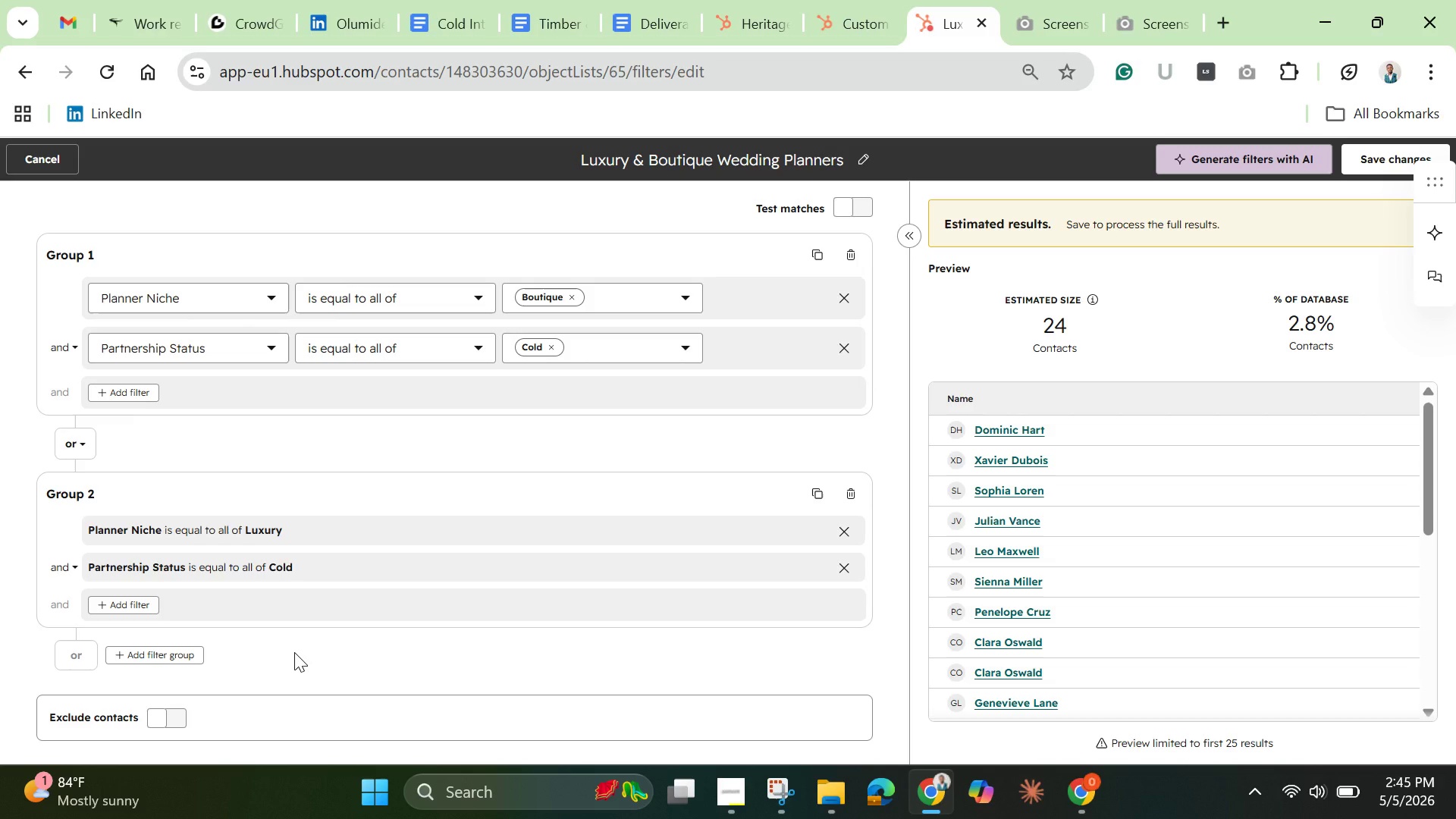 
left_click([1381, 152])
 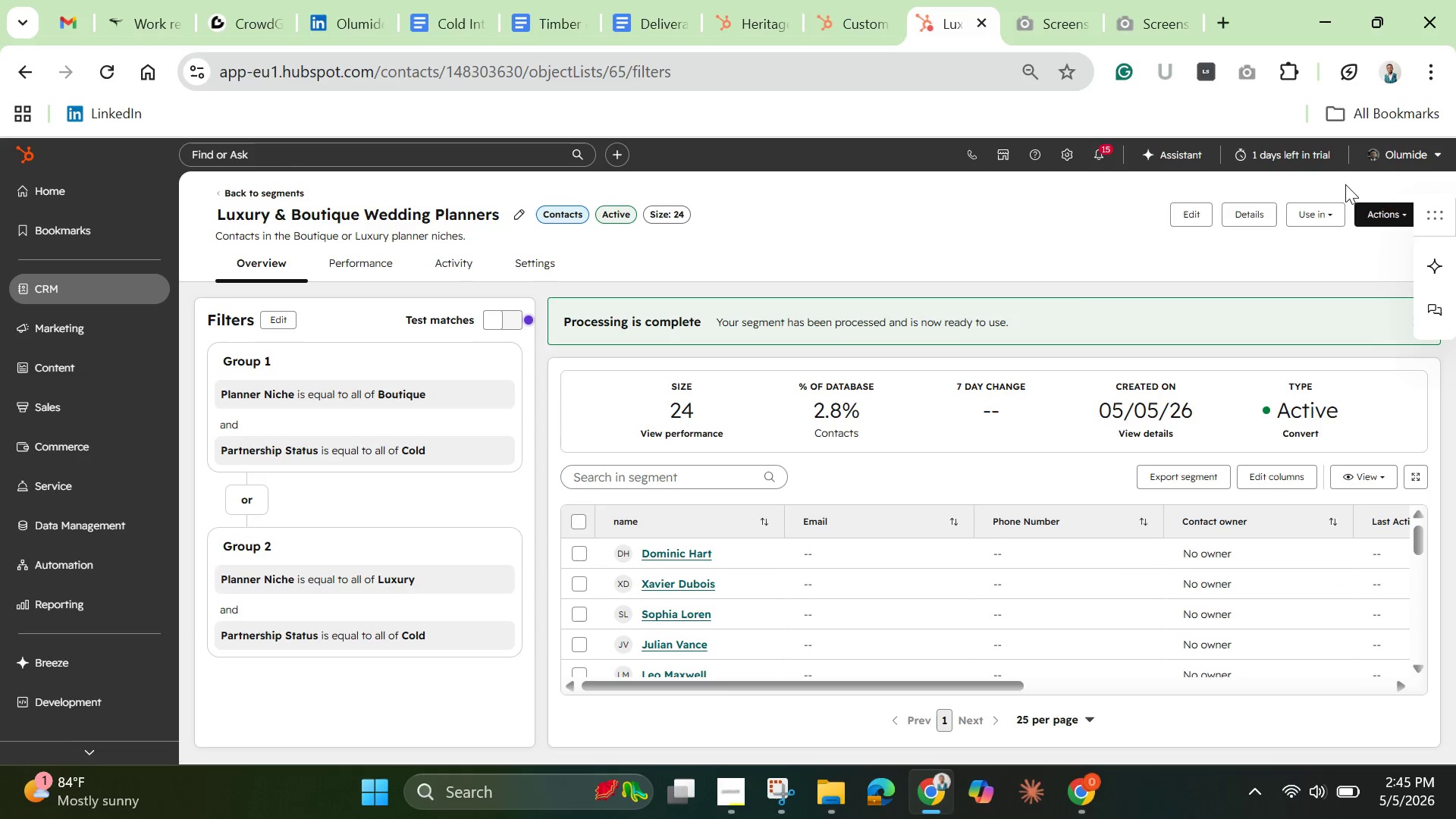 
wait(19.17)
 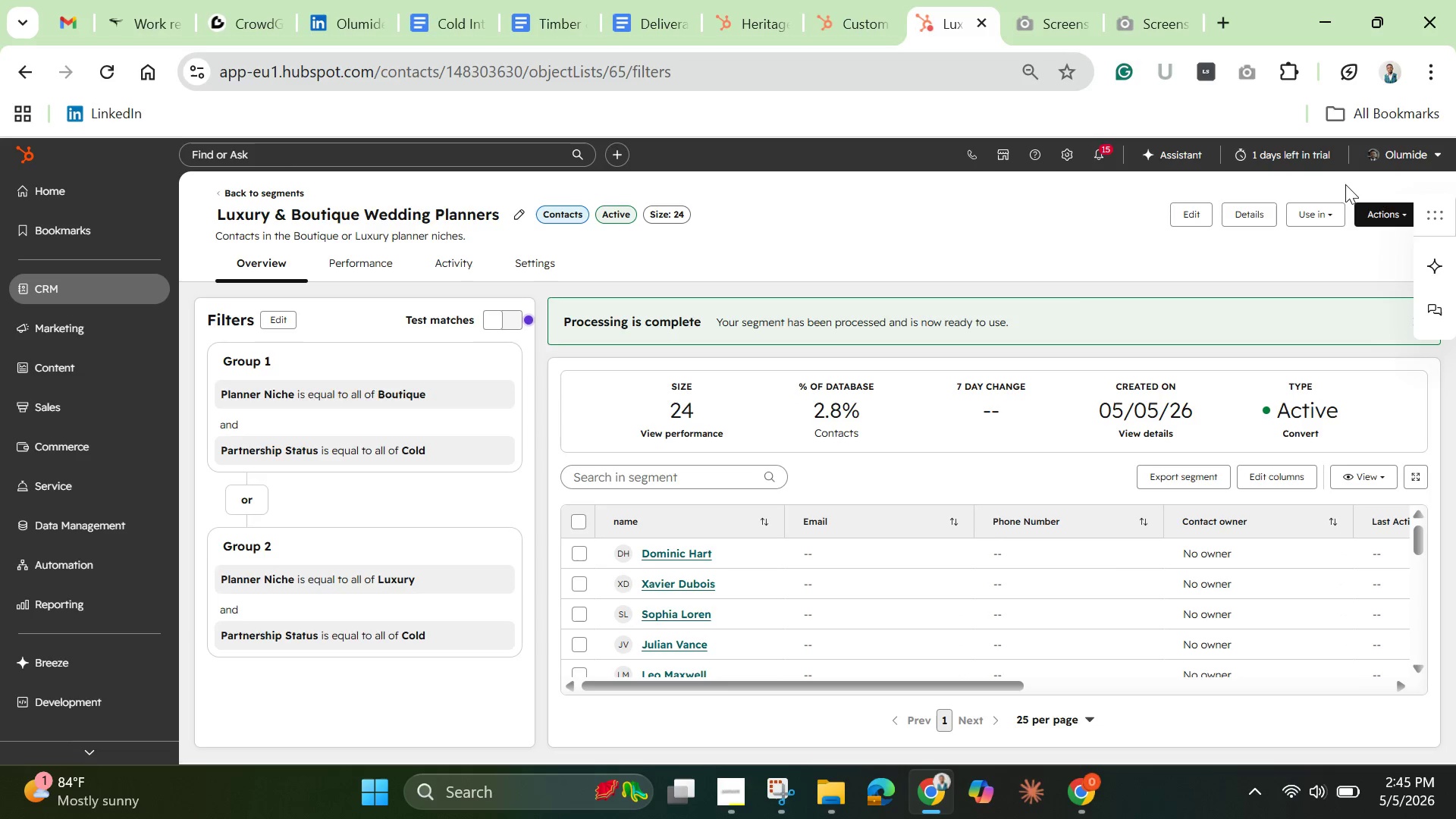 
scroll: coordinate [888, 556], scroll_direction: down, amount: 6.0
 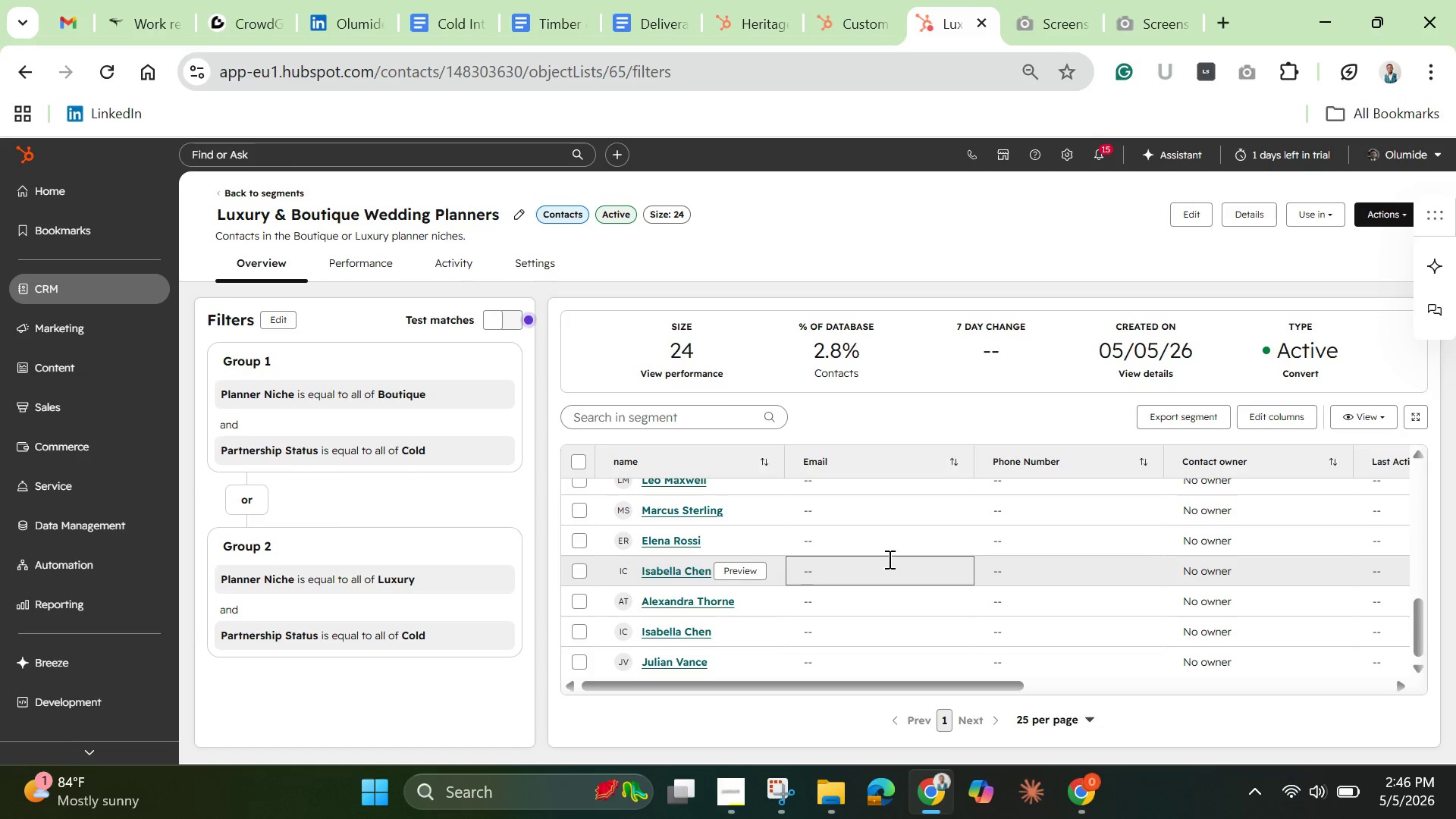 
wait(29.0)
 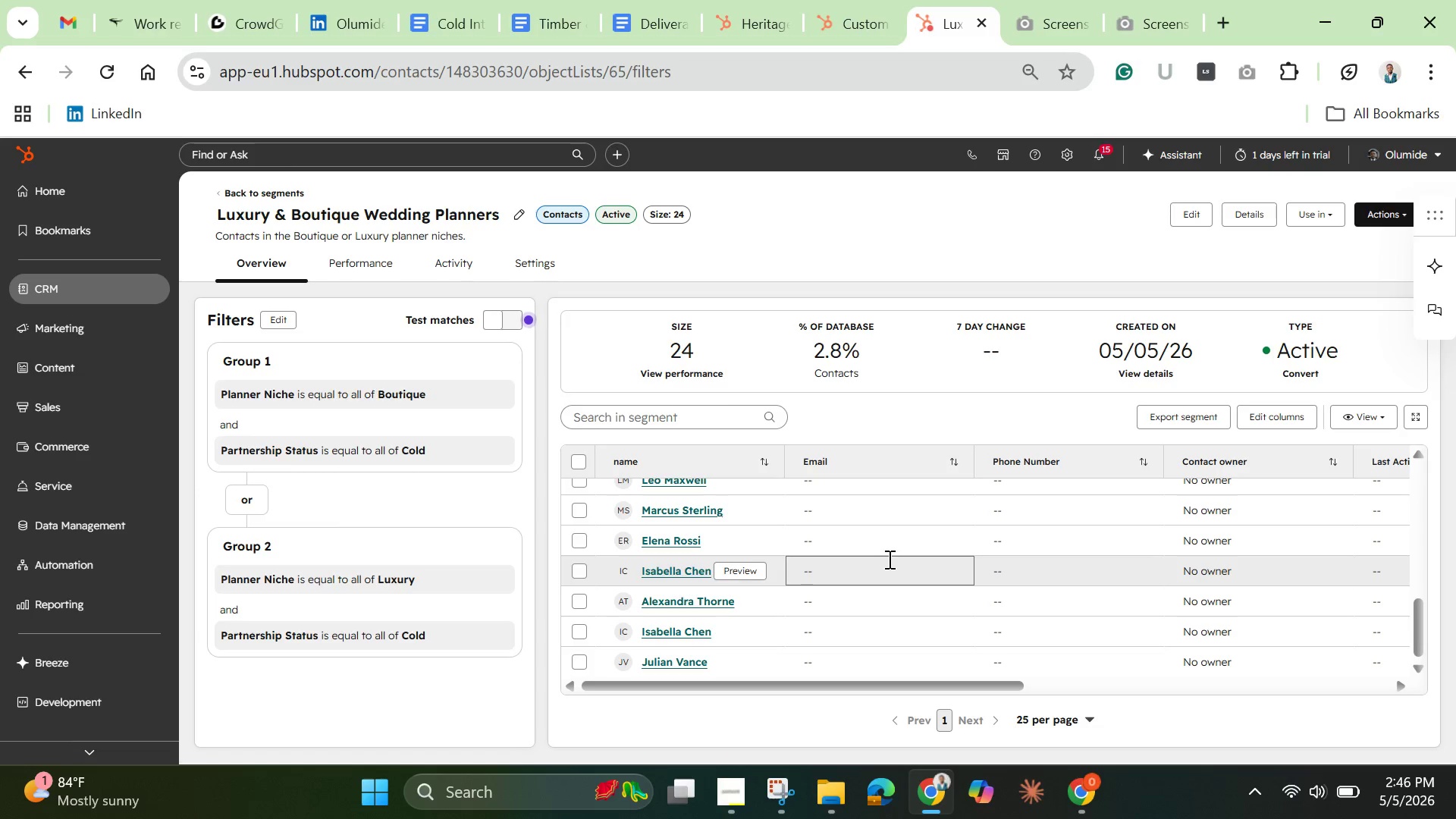 
left_click([733, 793])